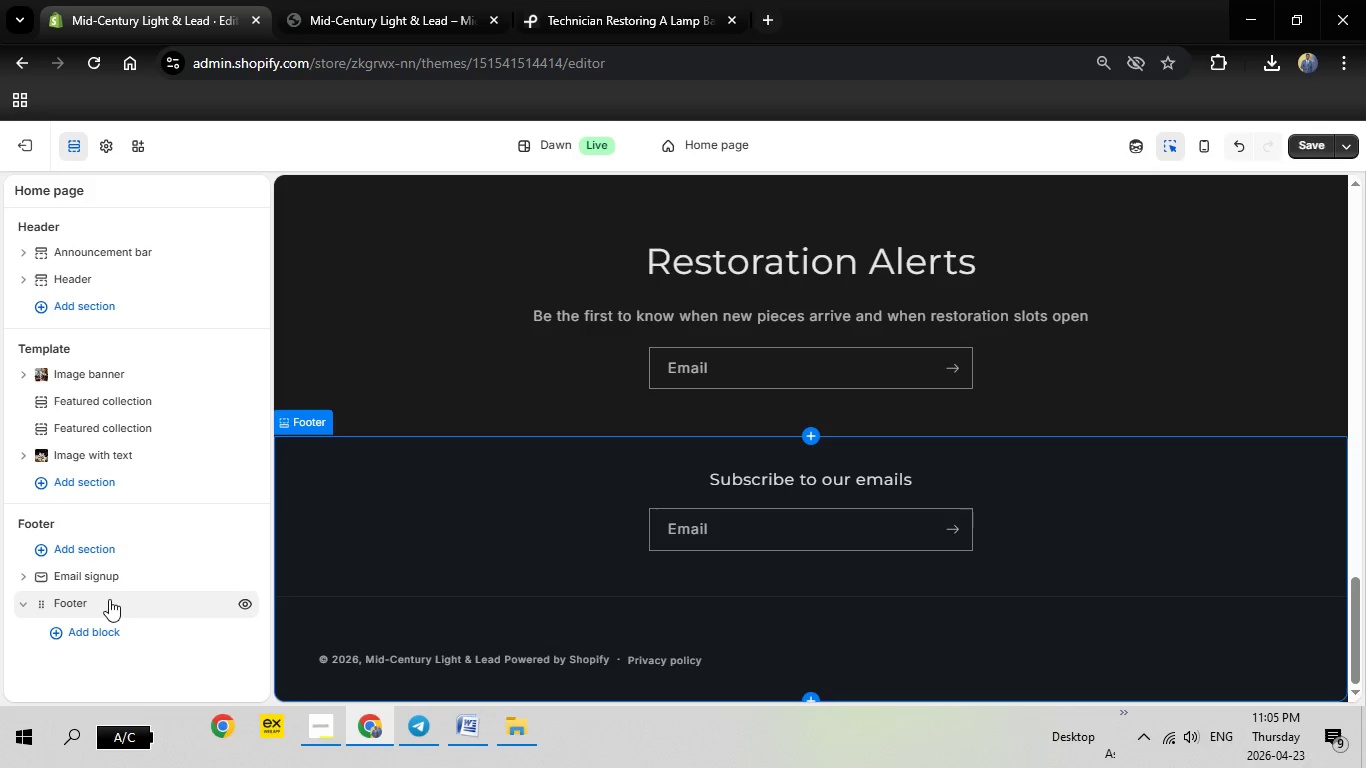 
mouse_move([102, 585])
 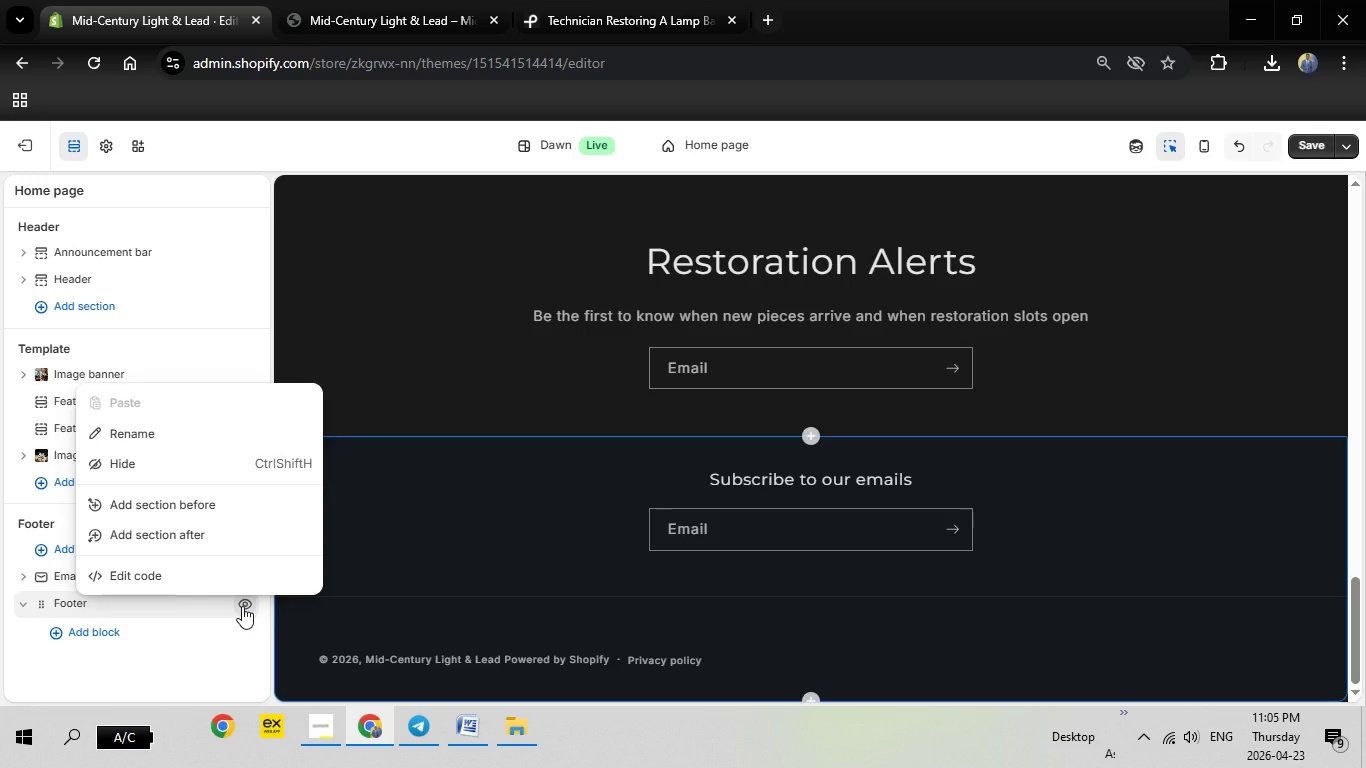 
wait(5.91)
 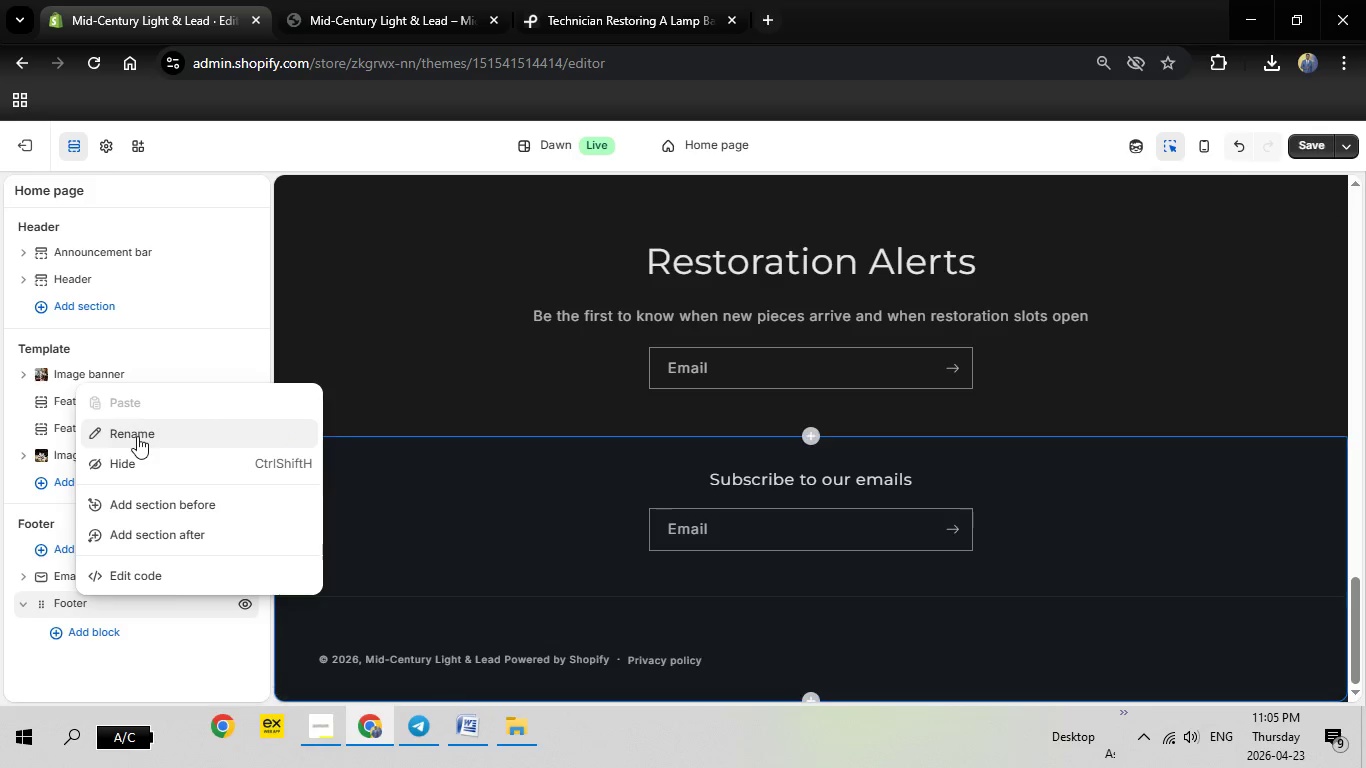 
left_click([243, 606])
 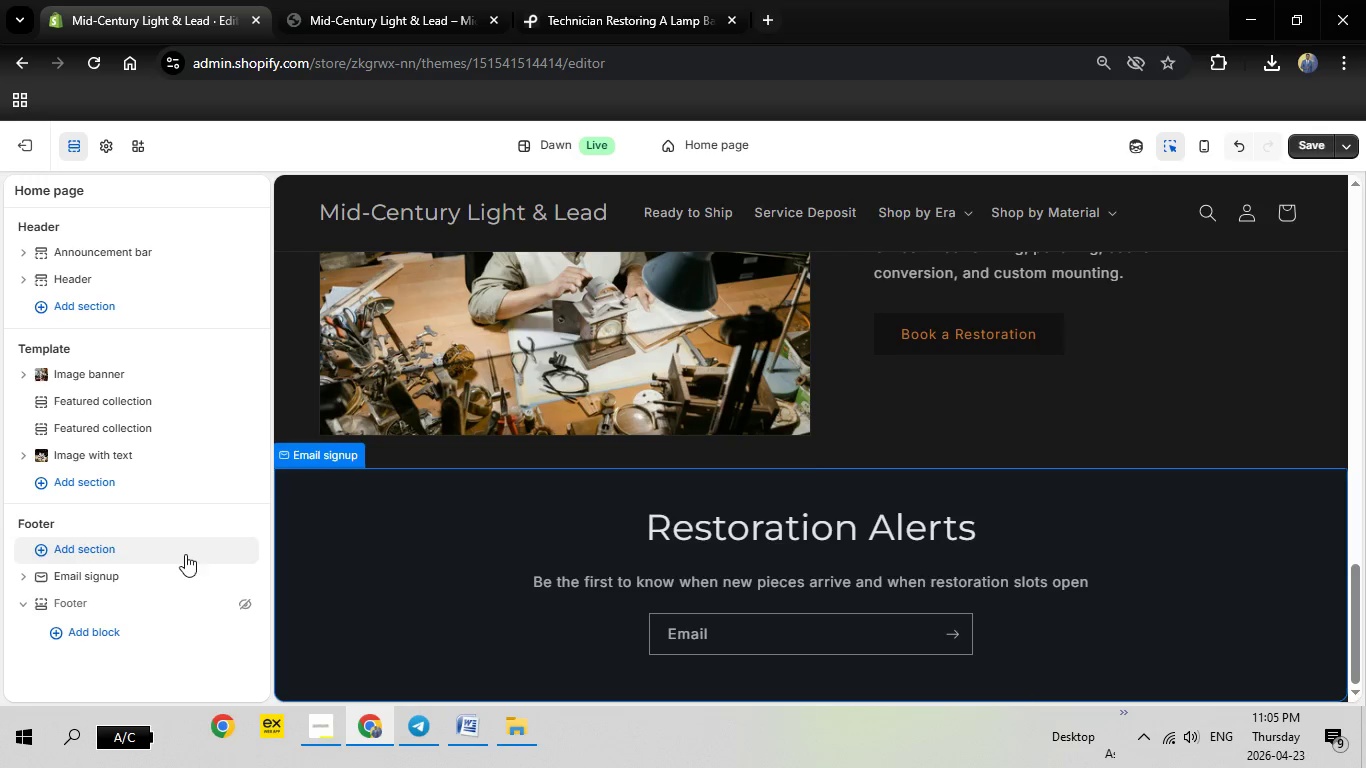 
wait(6.5)
 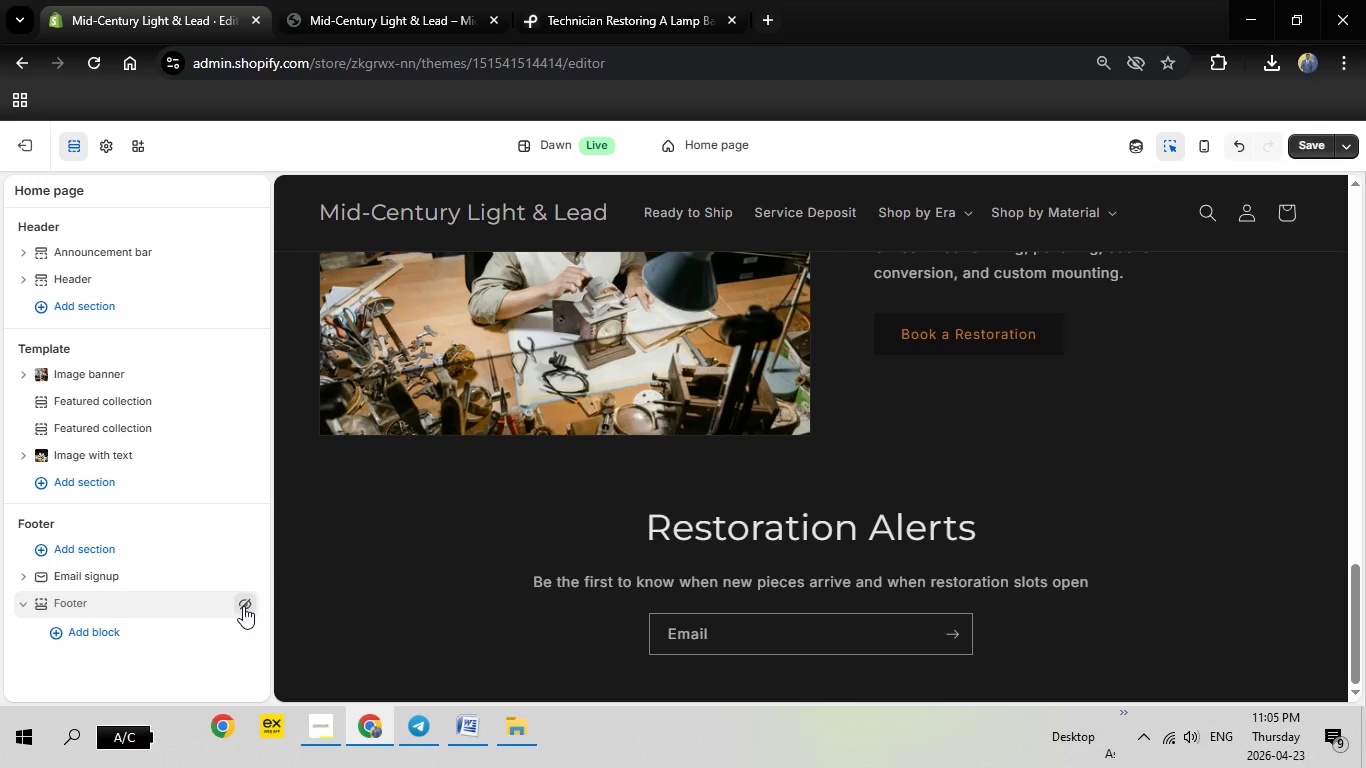 
left_click([1301, 152])
 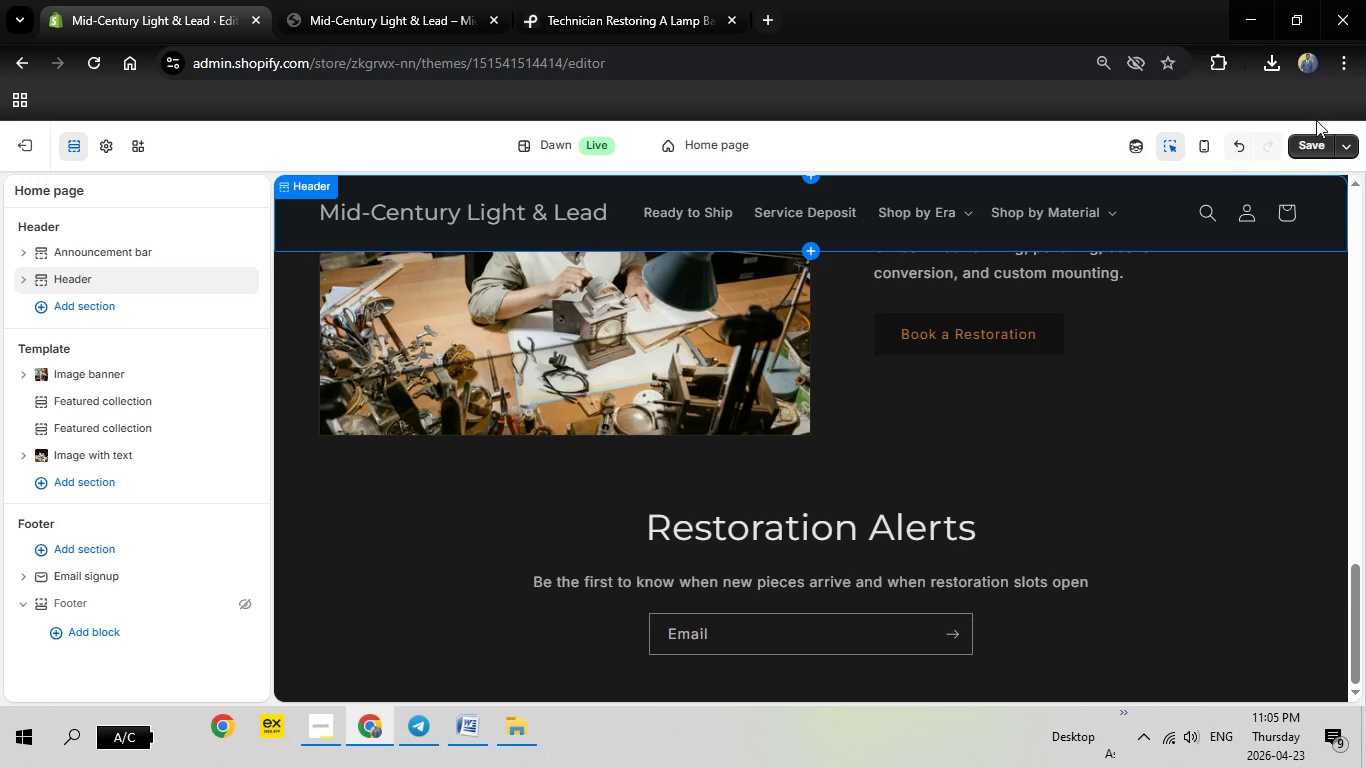 
left_click([1301, 150])
 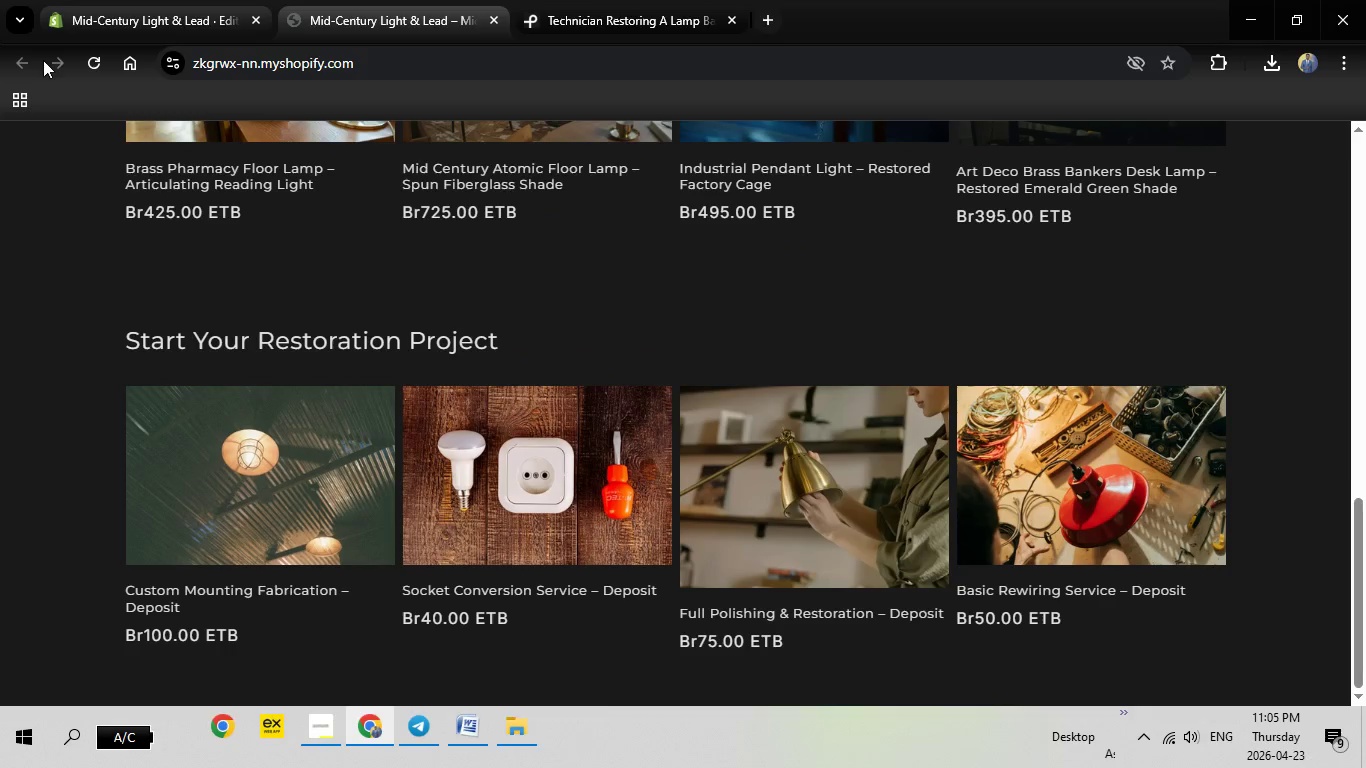 
double_click([136, 0])
 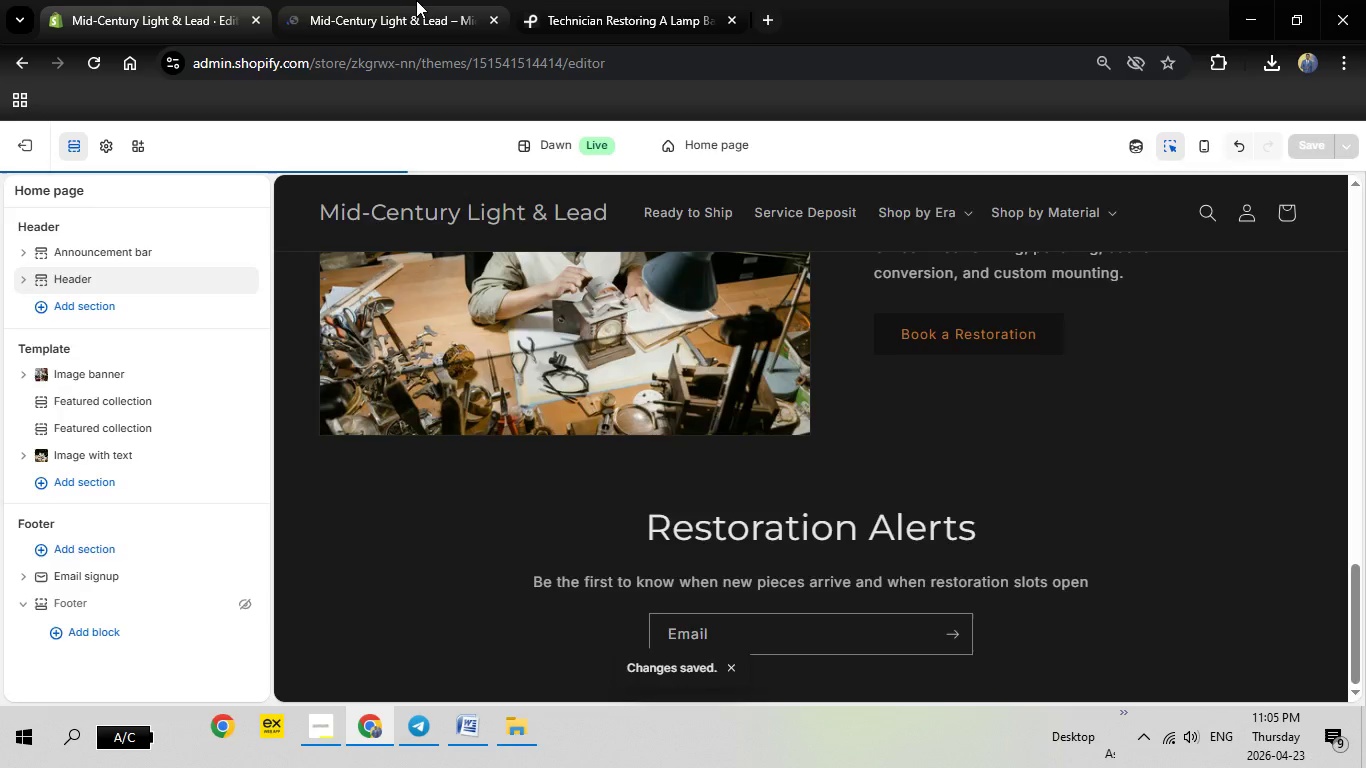 
left_click([405, 0])
 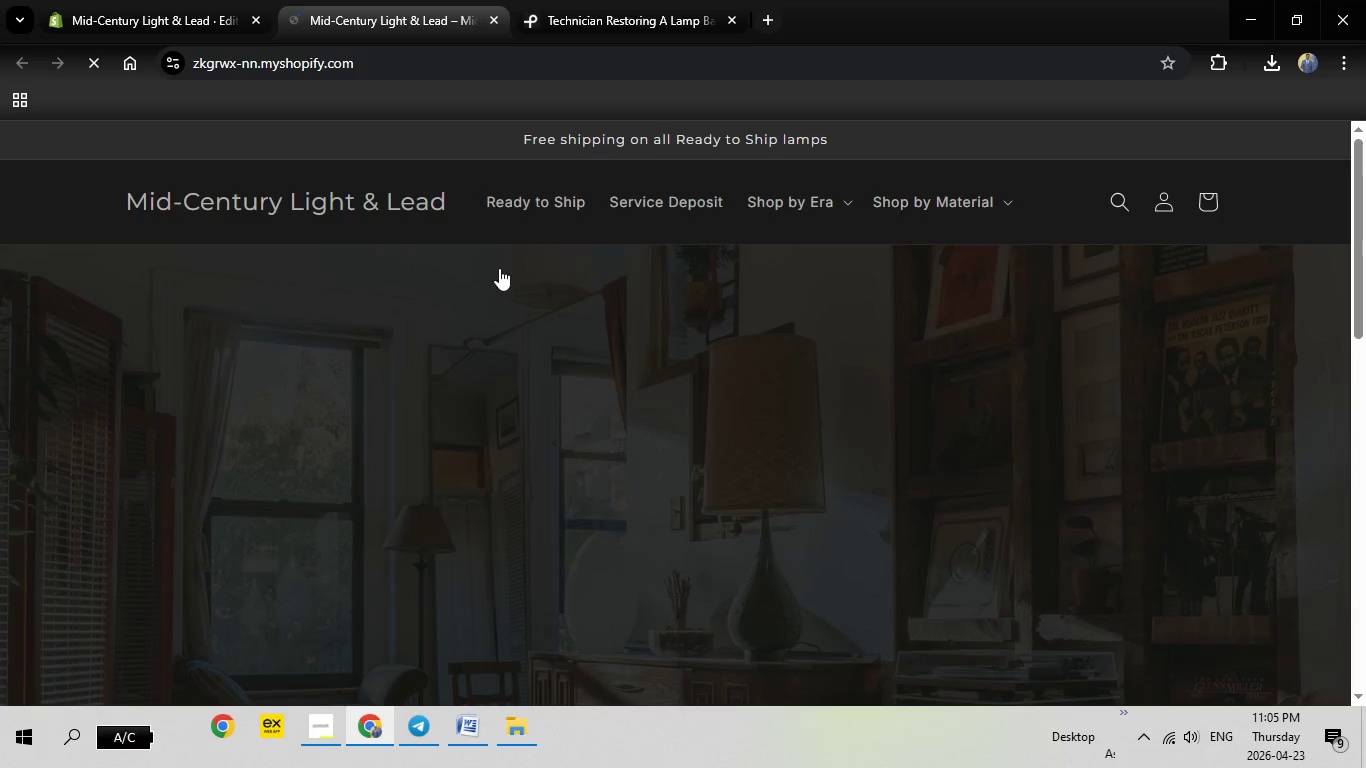 
scroll: coordinate [711, 390], scroll_direction: down, amount: 21.0
 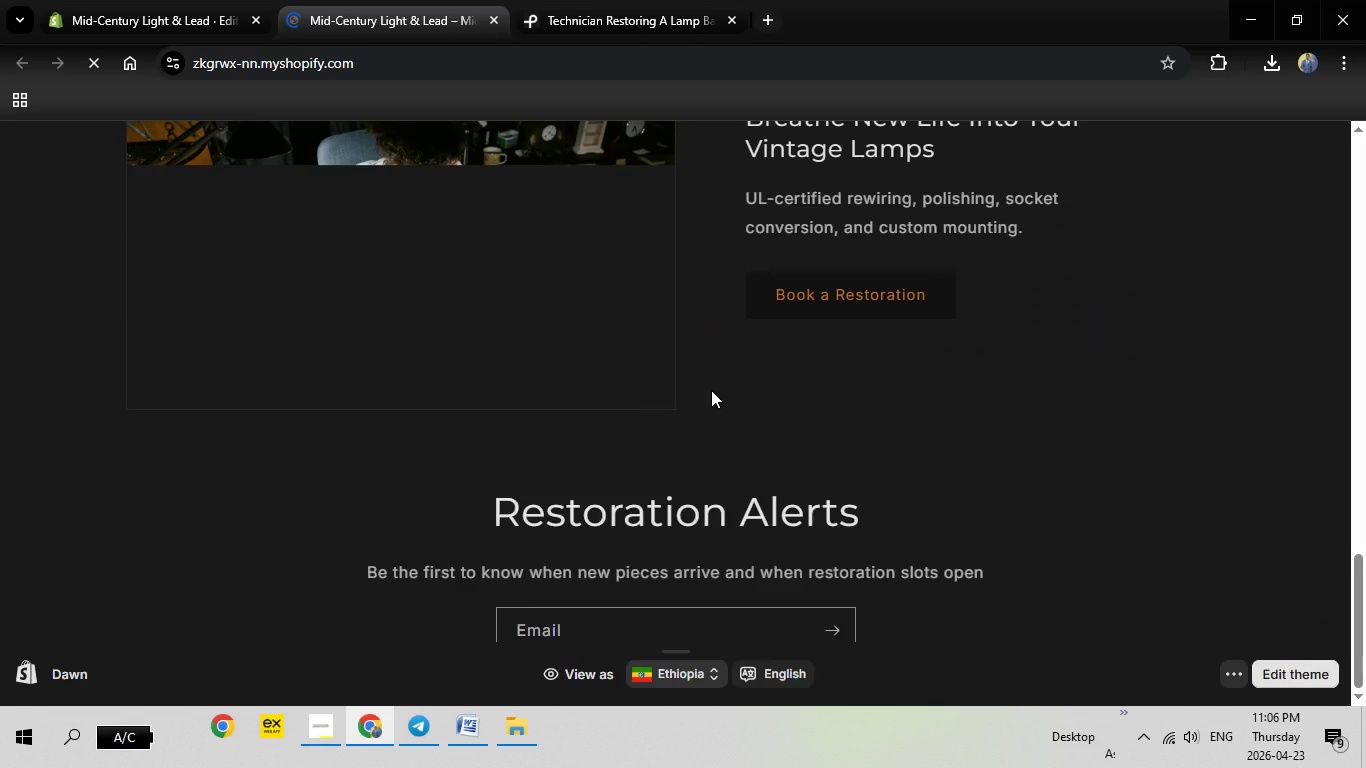 
scroll: coordinate [711, 390], scroll_direction: up, amount: 1.0
 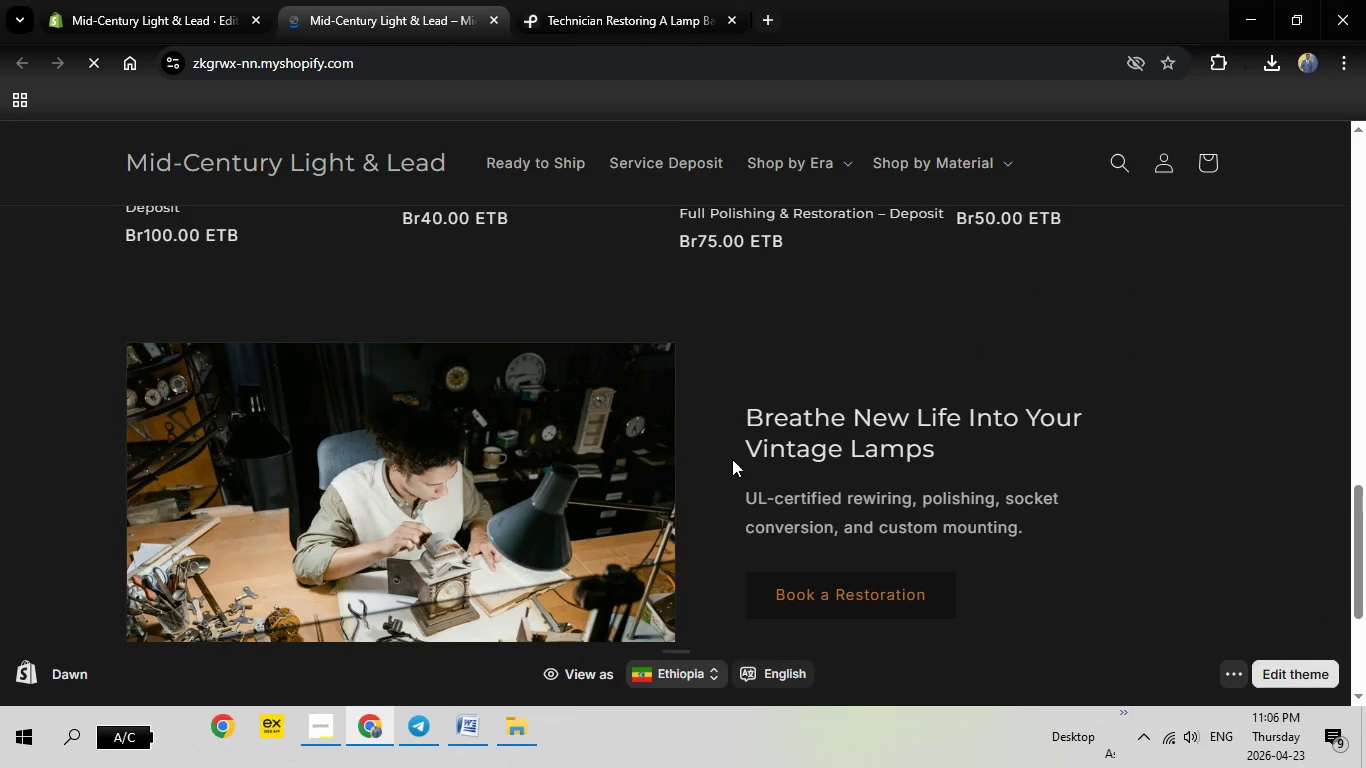 
scroll: coordinate [733, 462], scroll_direction: down, amount: 4.0
 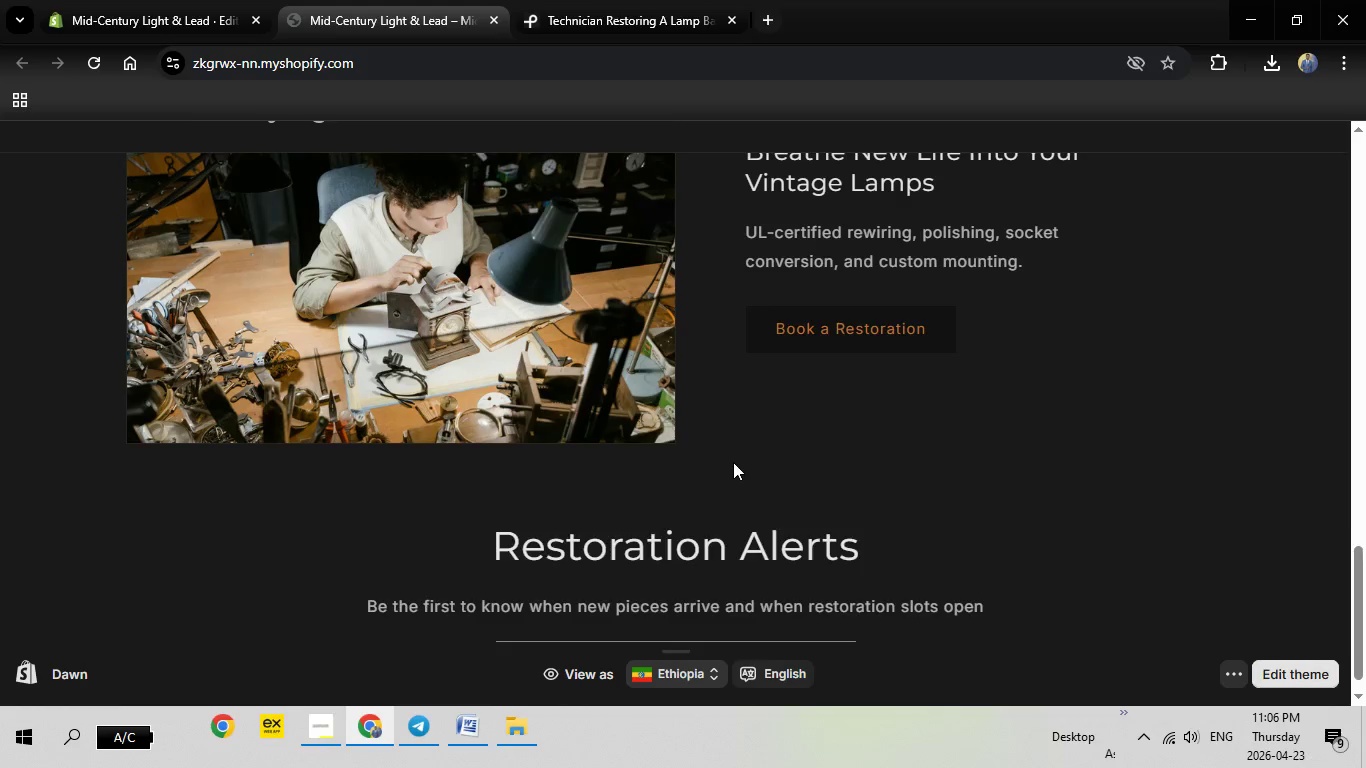 
scroll: coordinate [733, 462], scroll_direction: up, amount: 23.0
 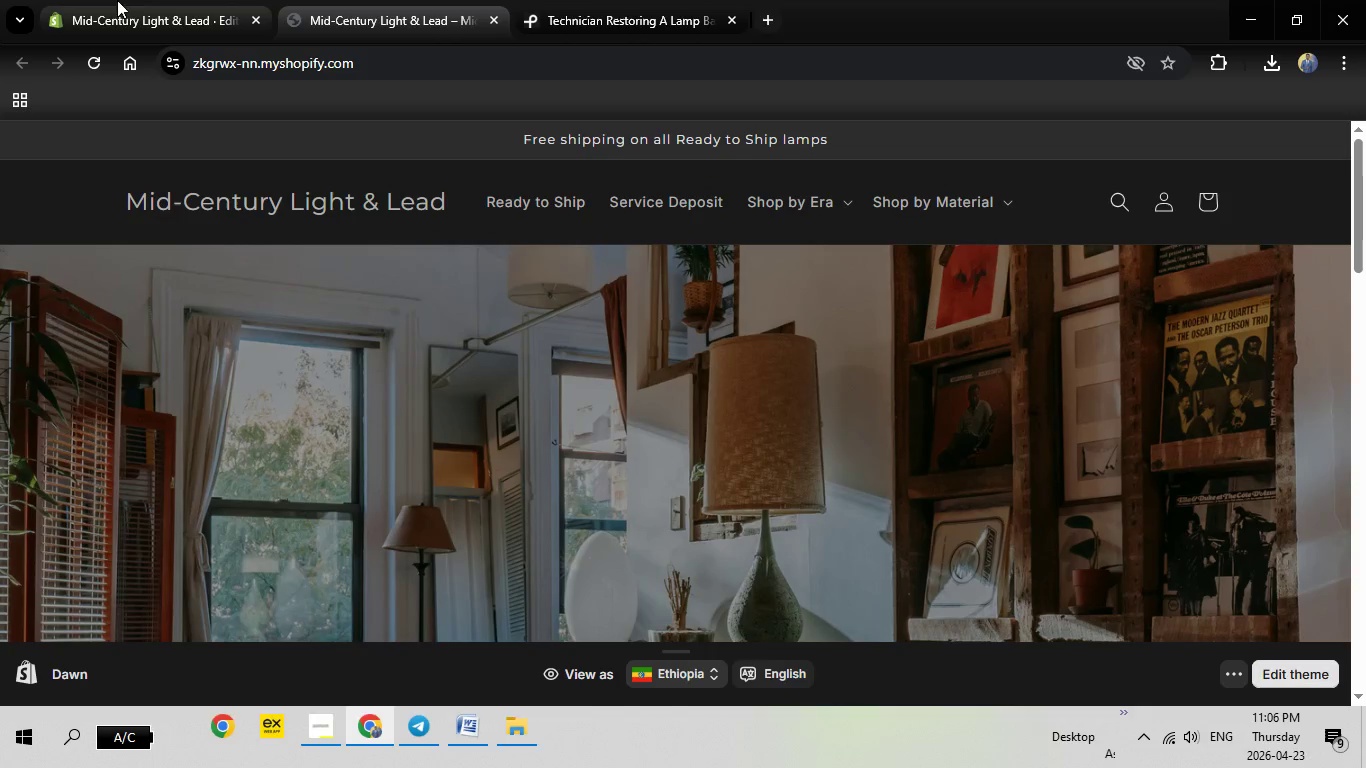 
left_click([187, 0])
 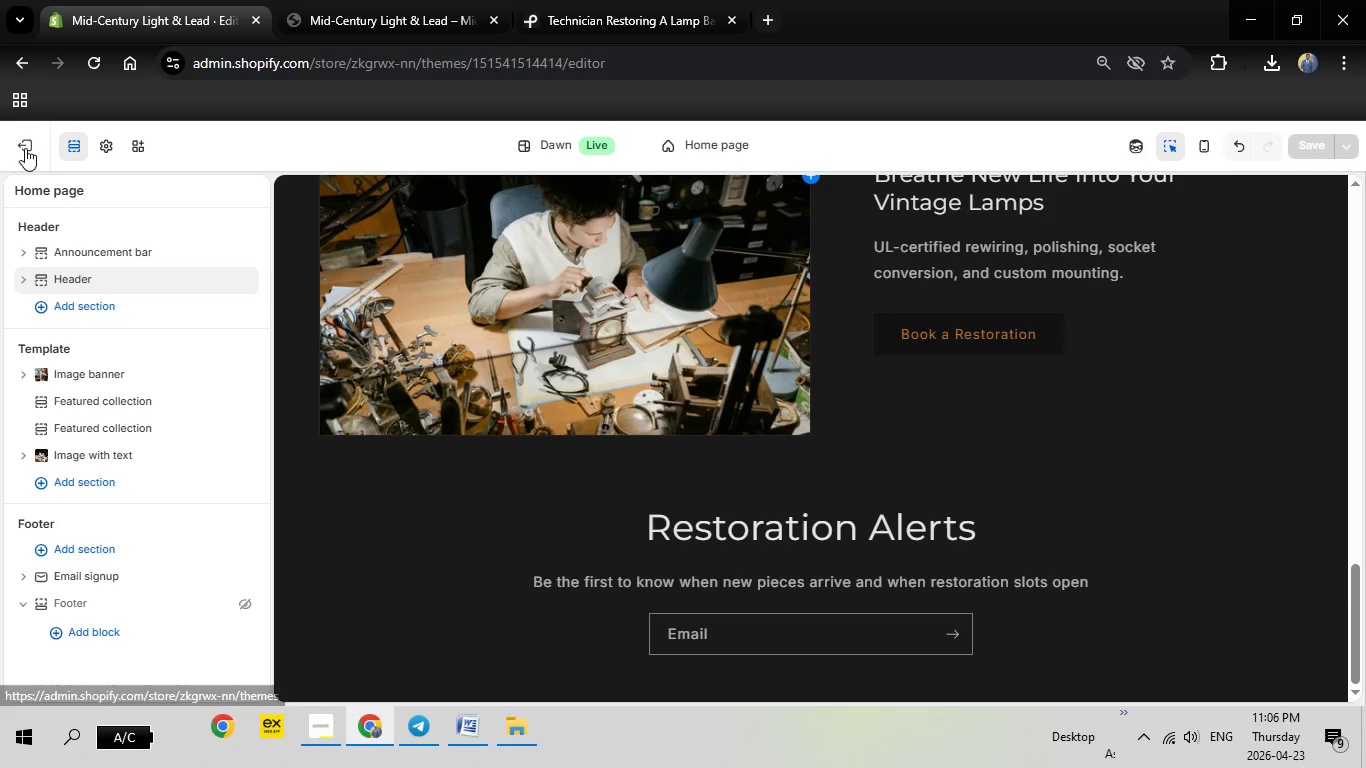 
left_click([25, 148])
 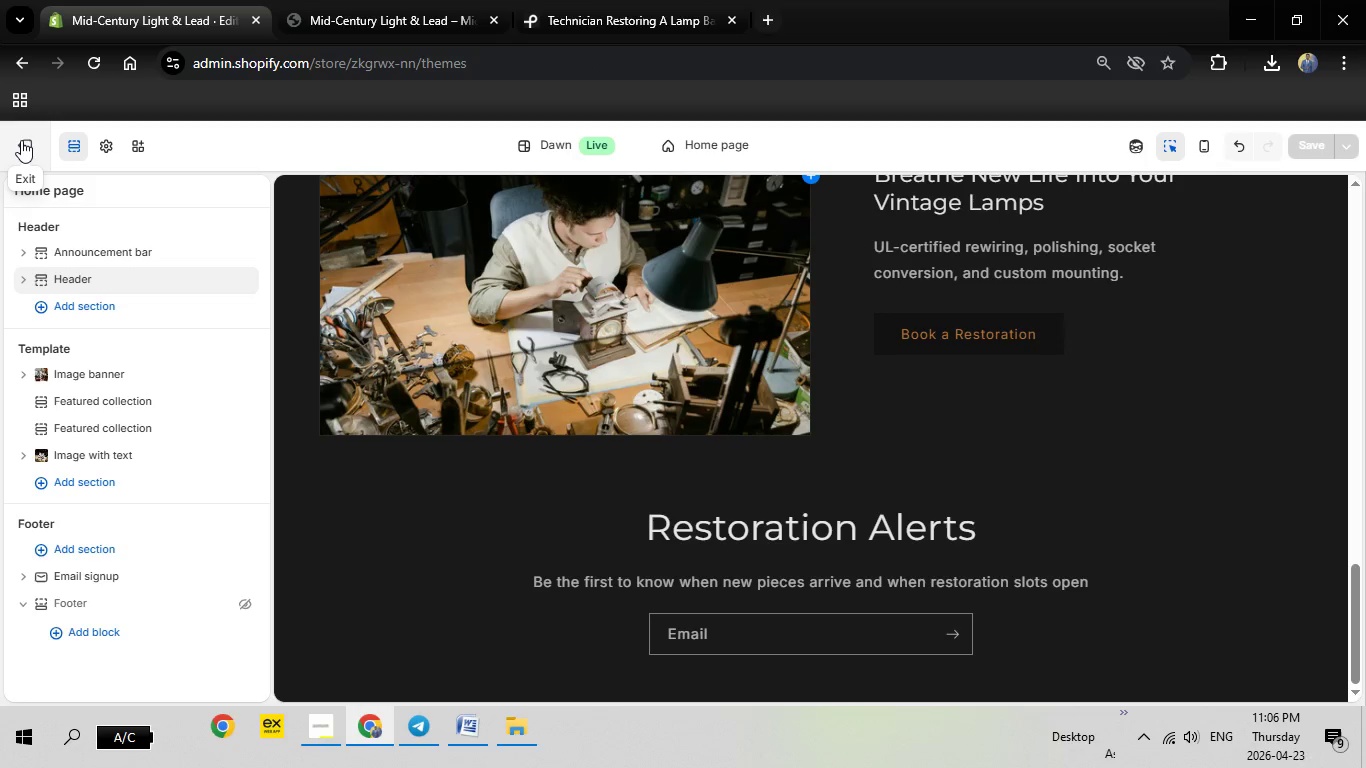 
mouse_move([45, 154])
 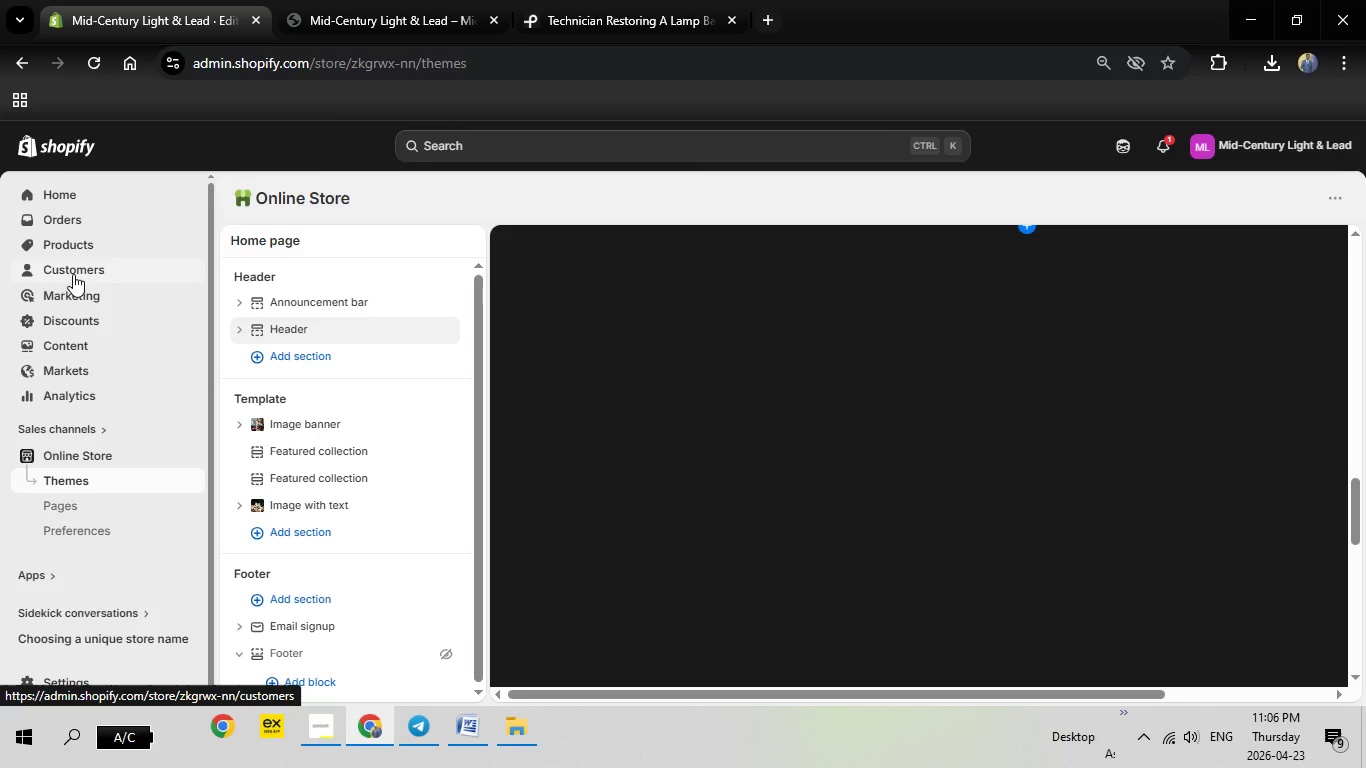 
left_click([78, 247])
 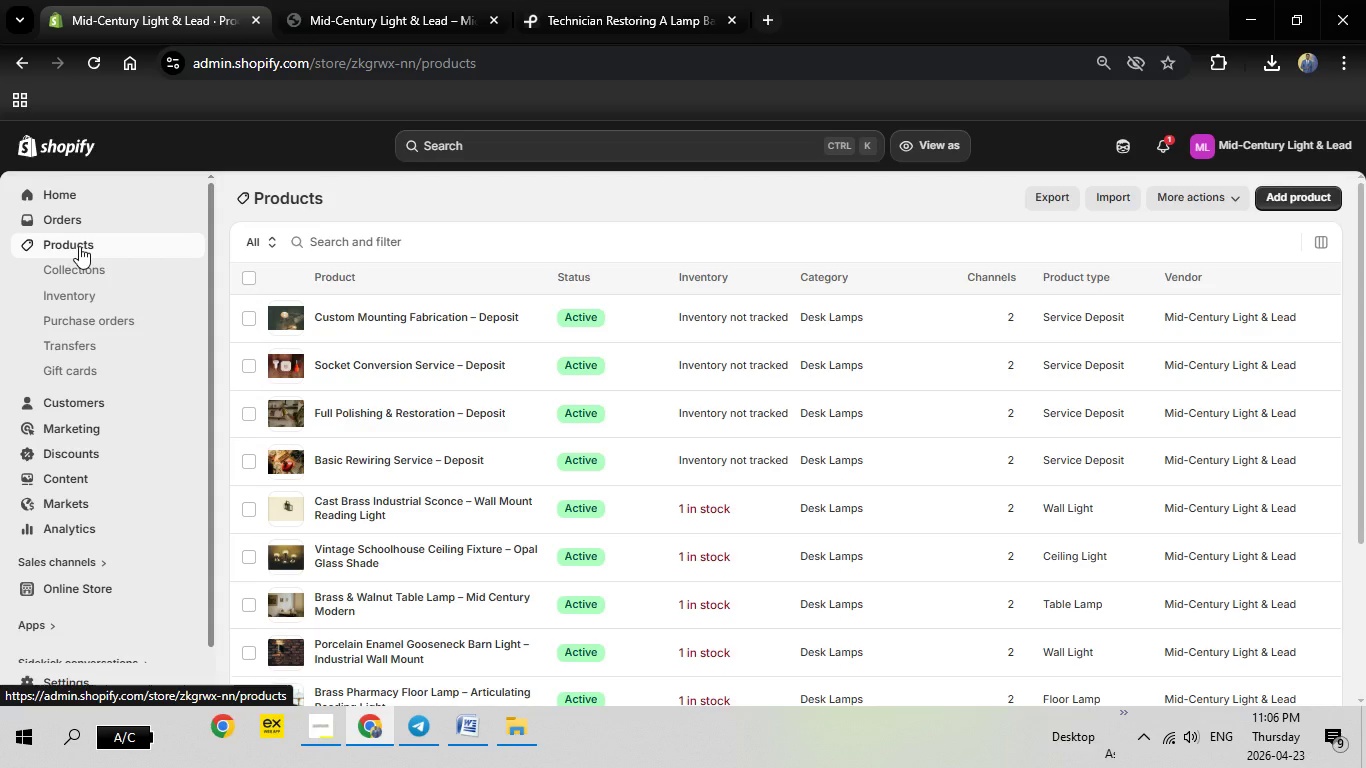 
wait(16.39)
 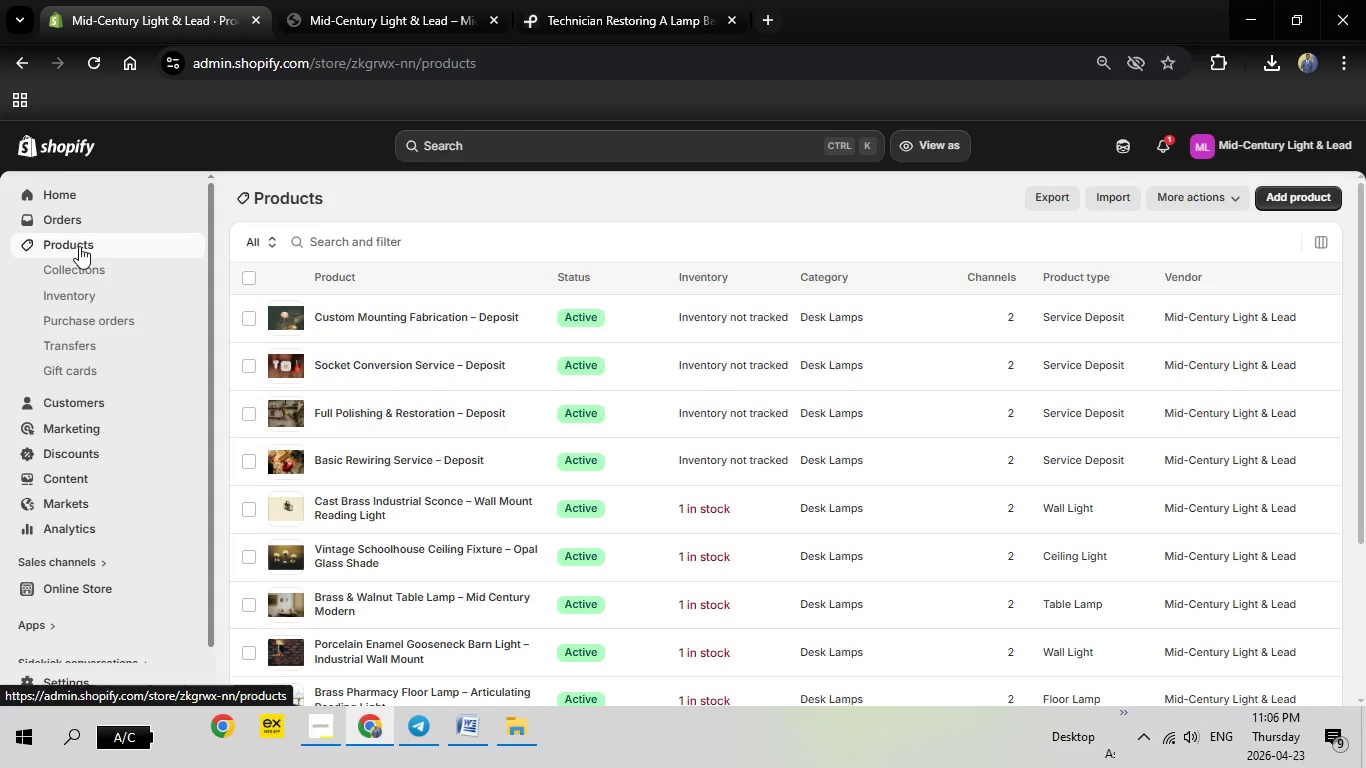 
left_click([1058, 198])
 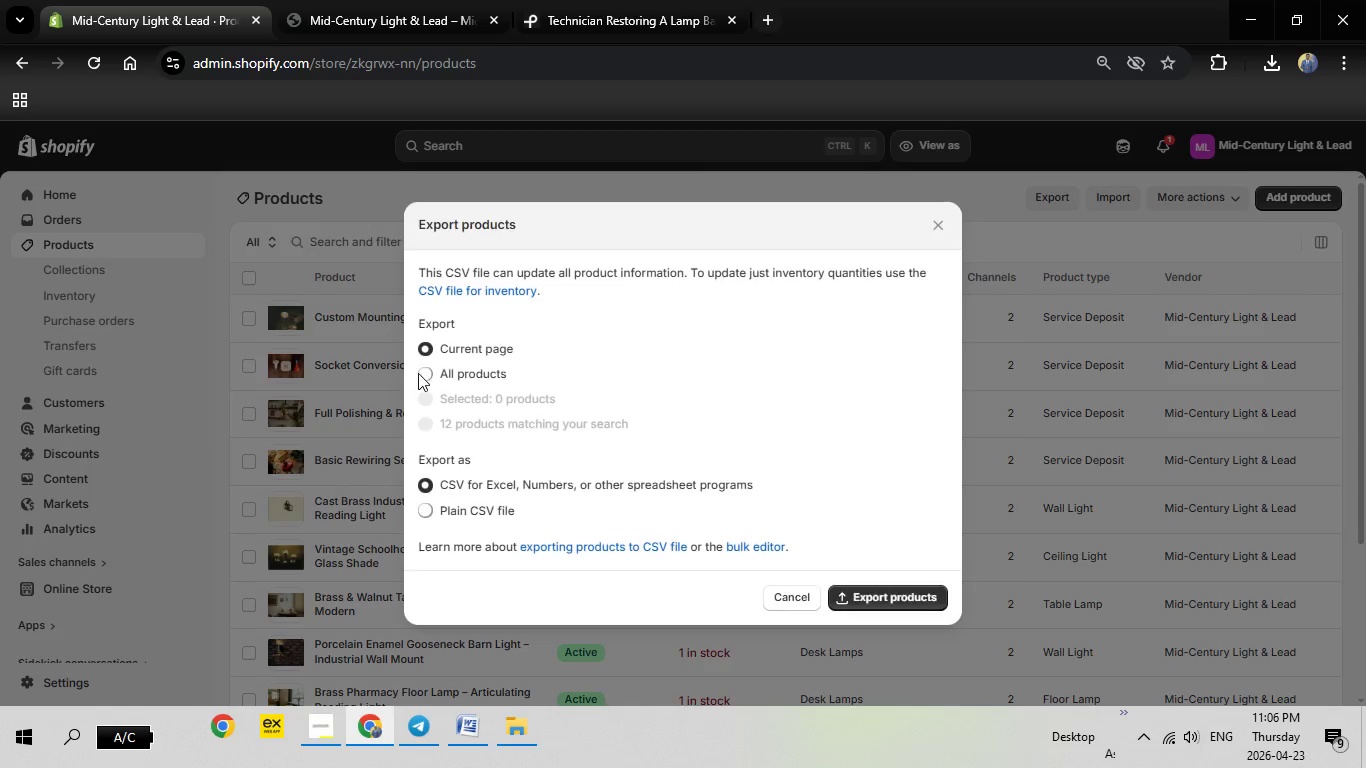 
left_click([428, 377])
 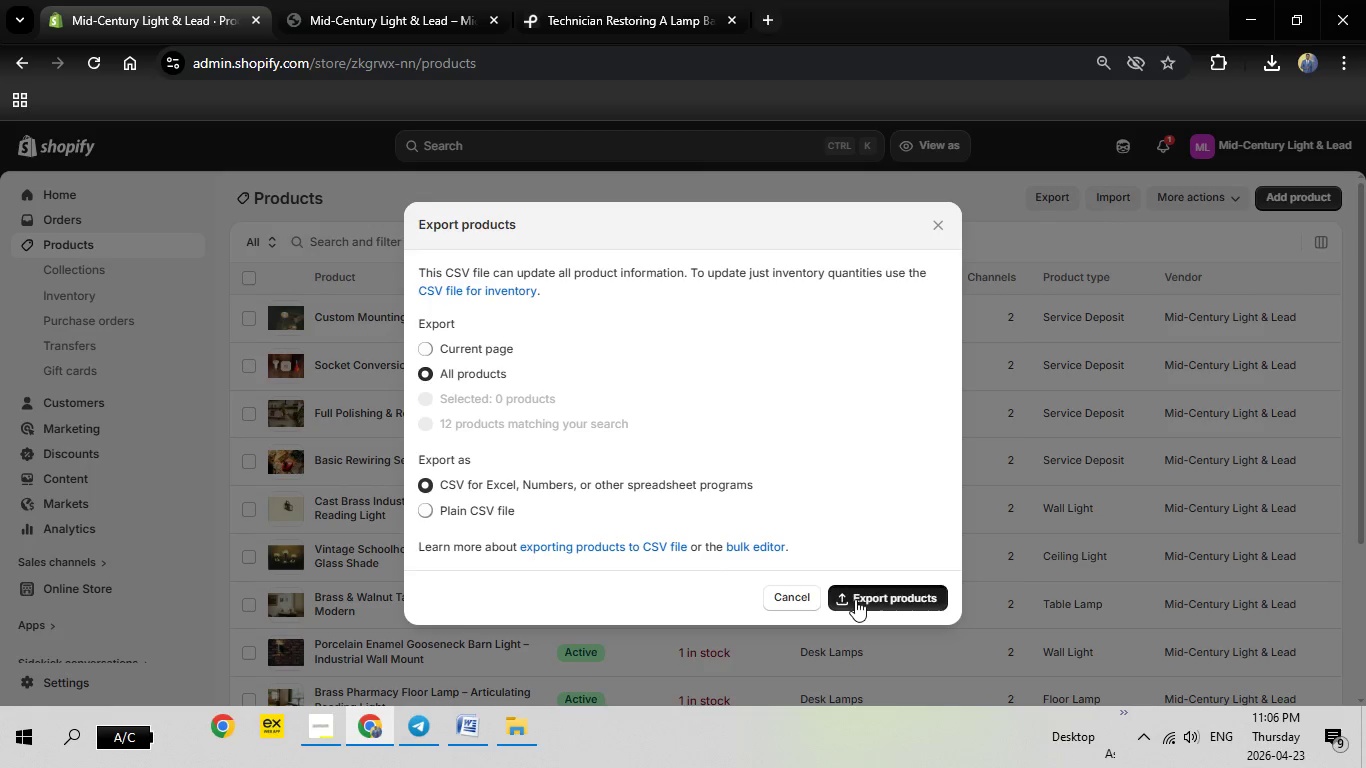 
left_click([855, 599])
 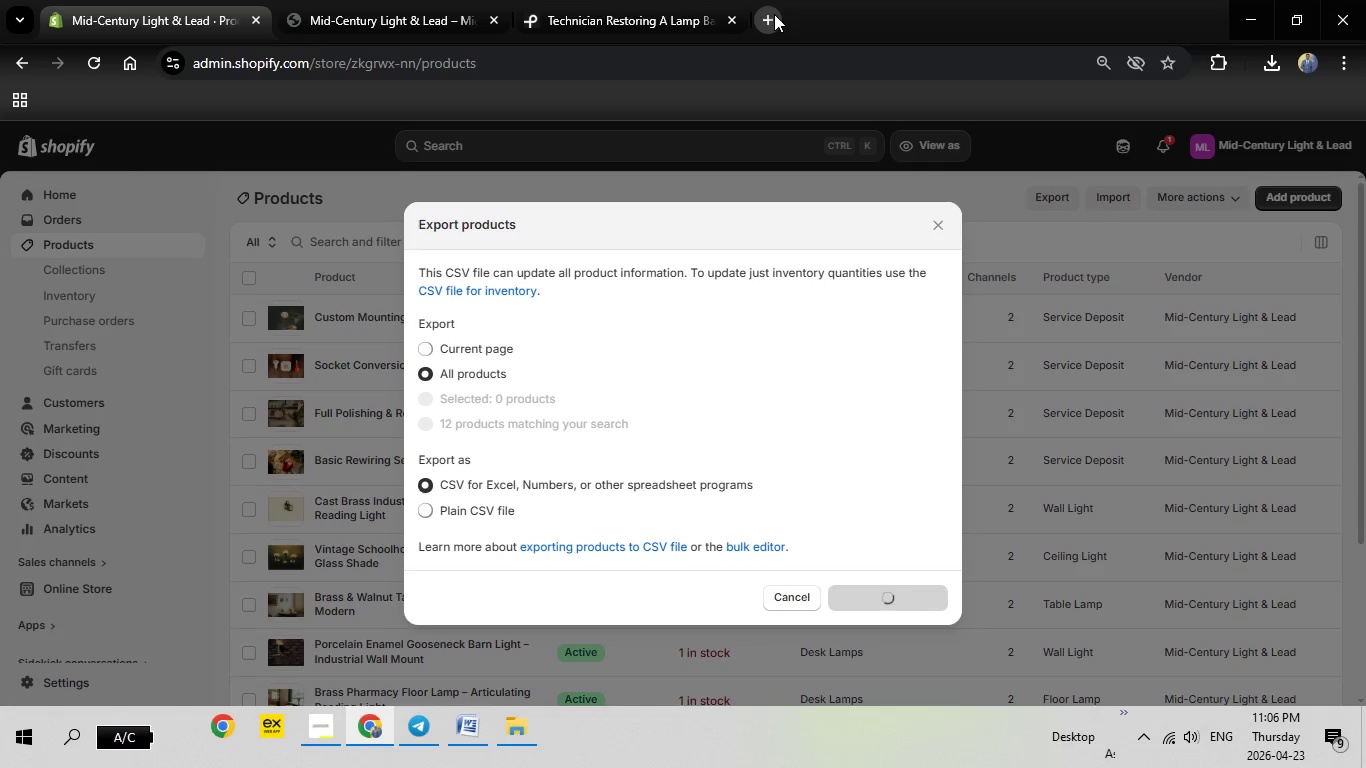 
wait(5.33)
 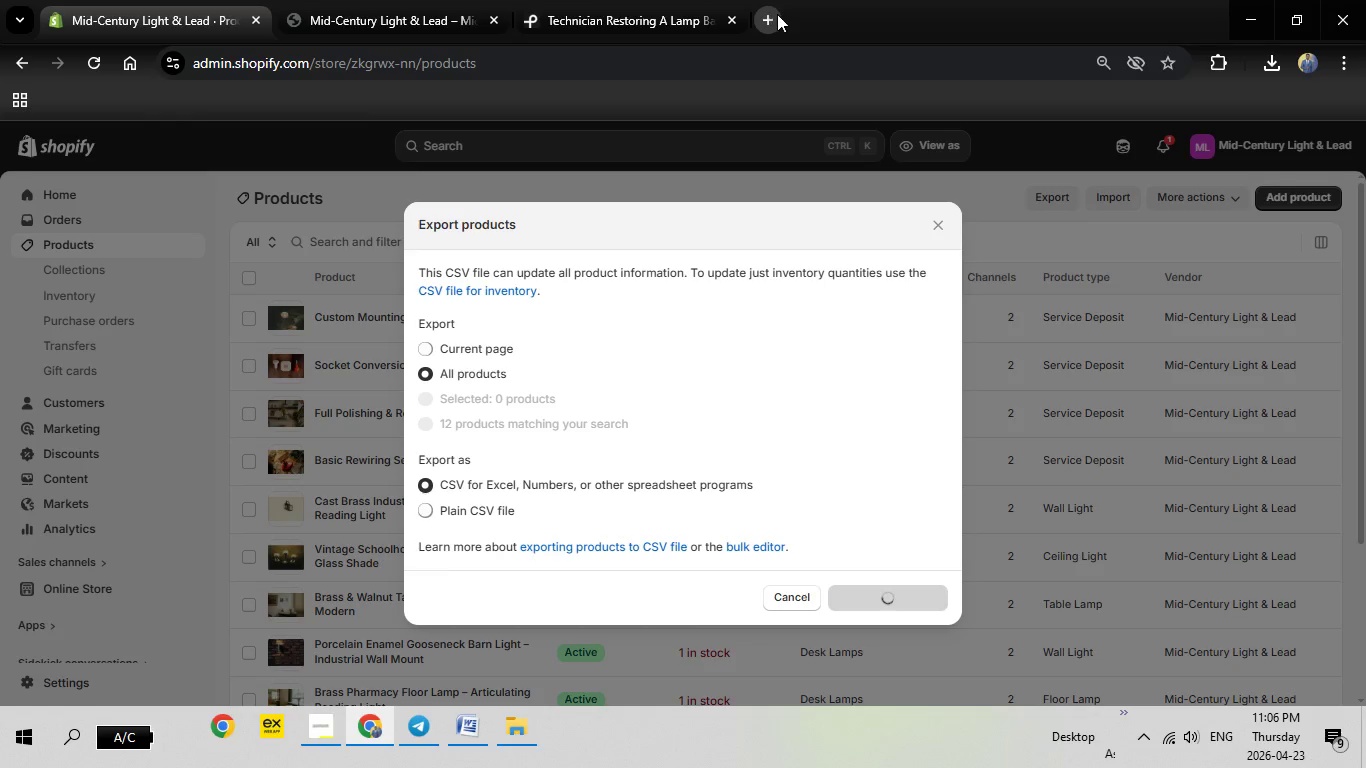 
left_click([457, 353])
 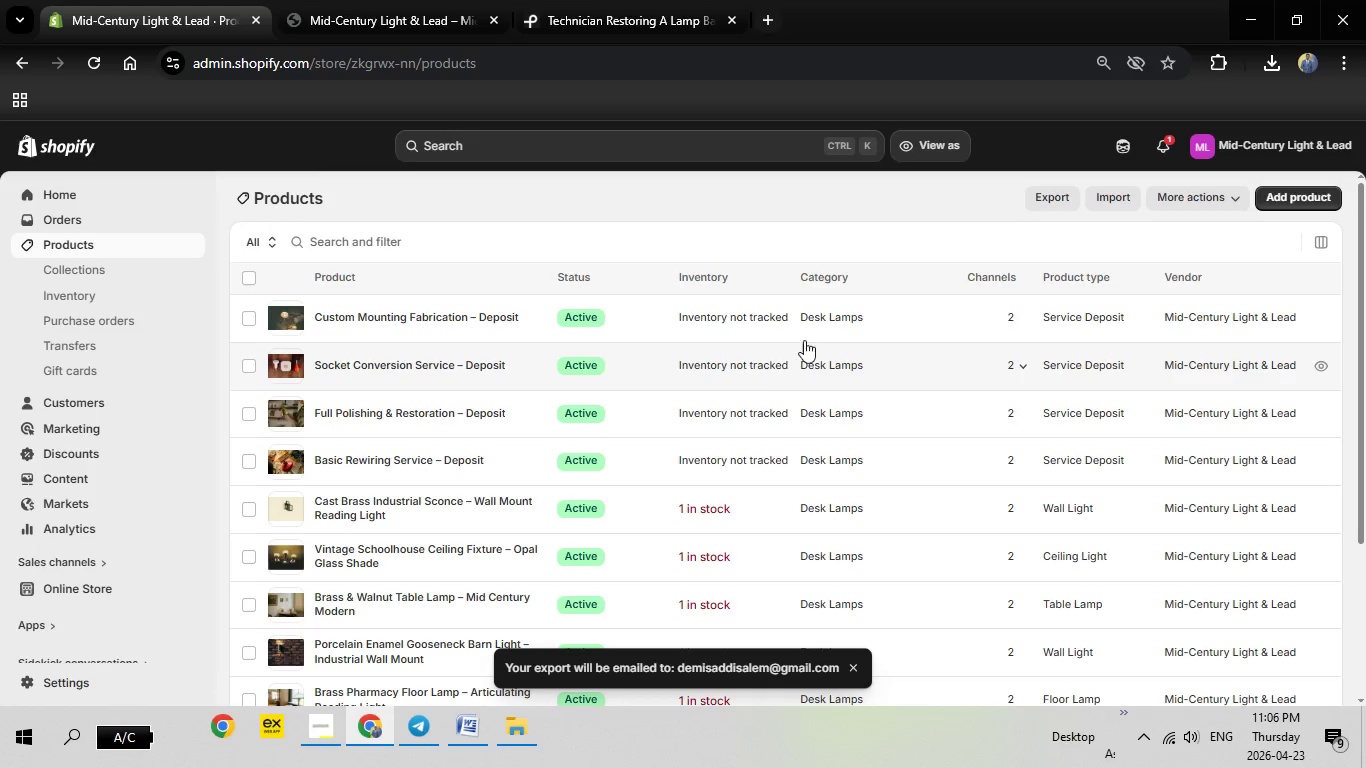 
wait(5.28)
 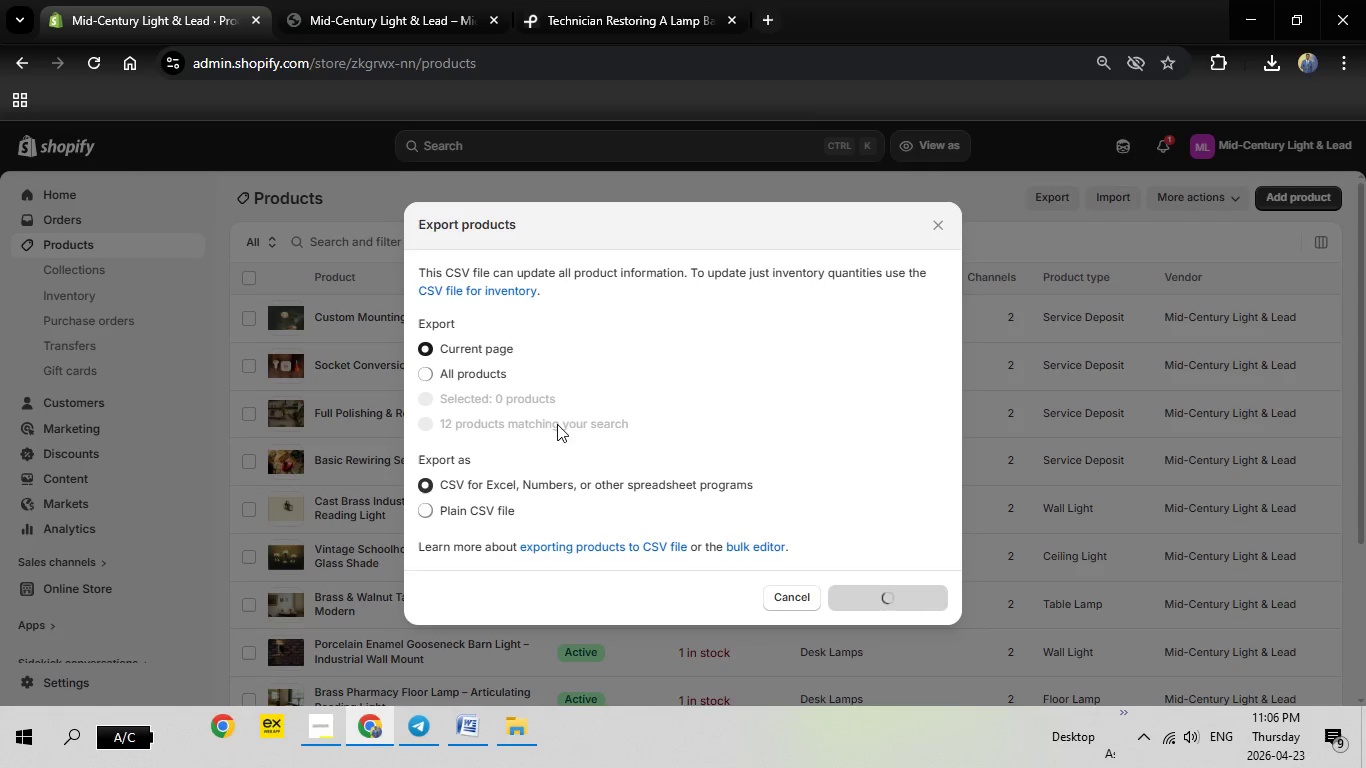 
left_click([1046, 189])
 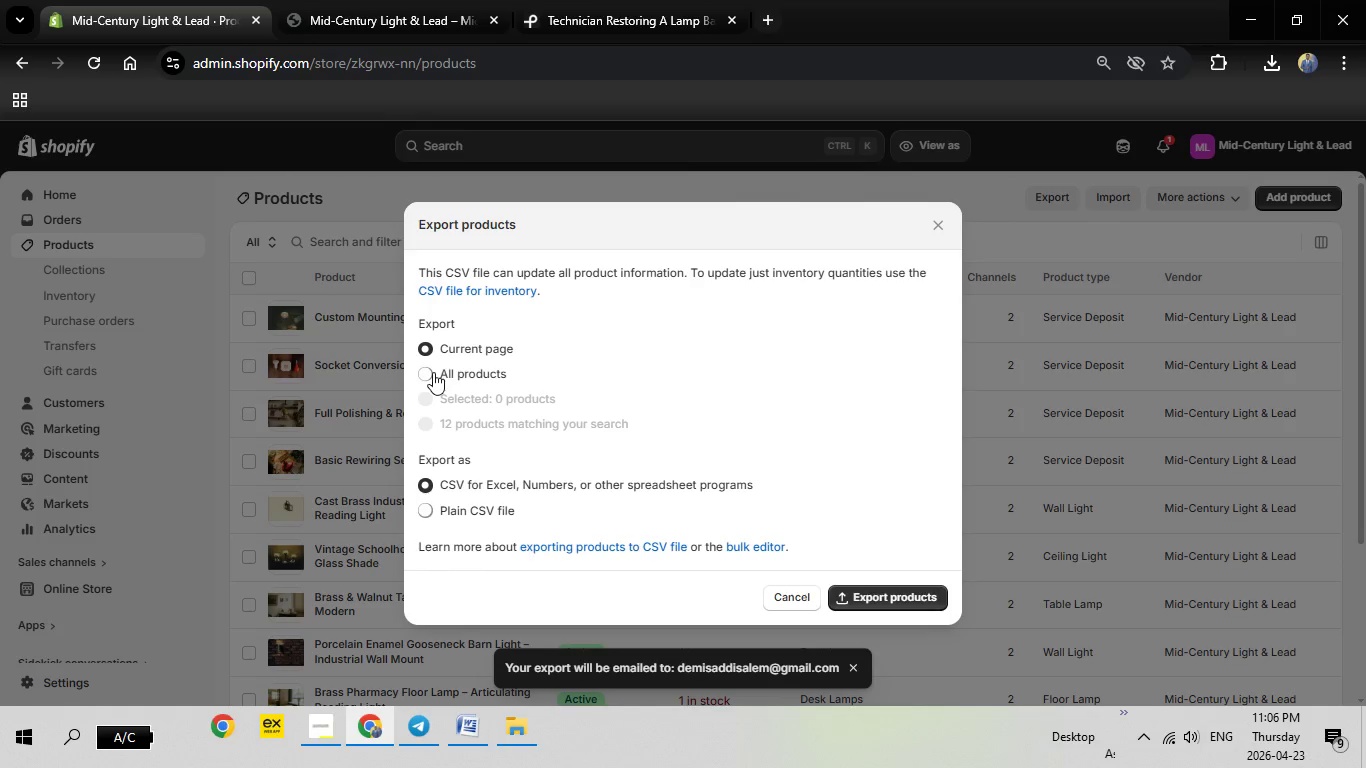 
left_click([433, 372])
 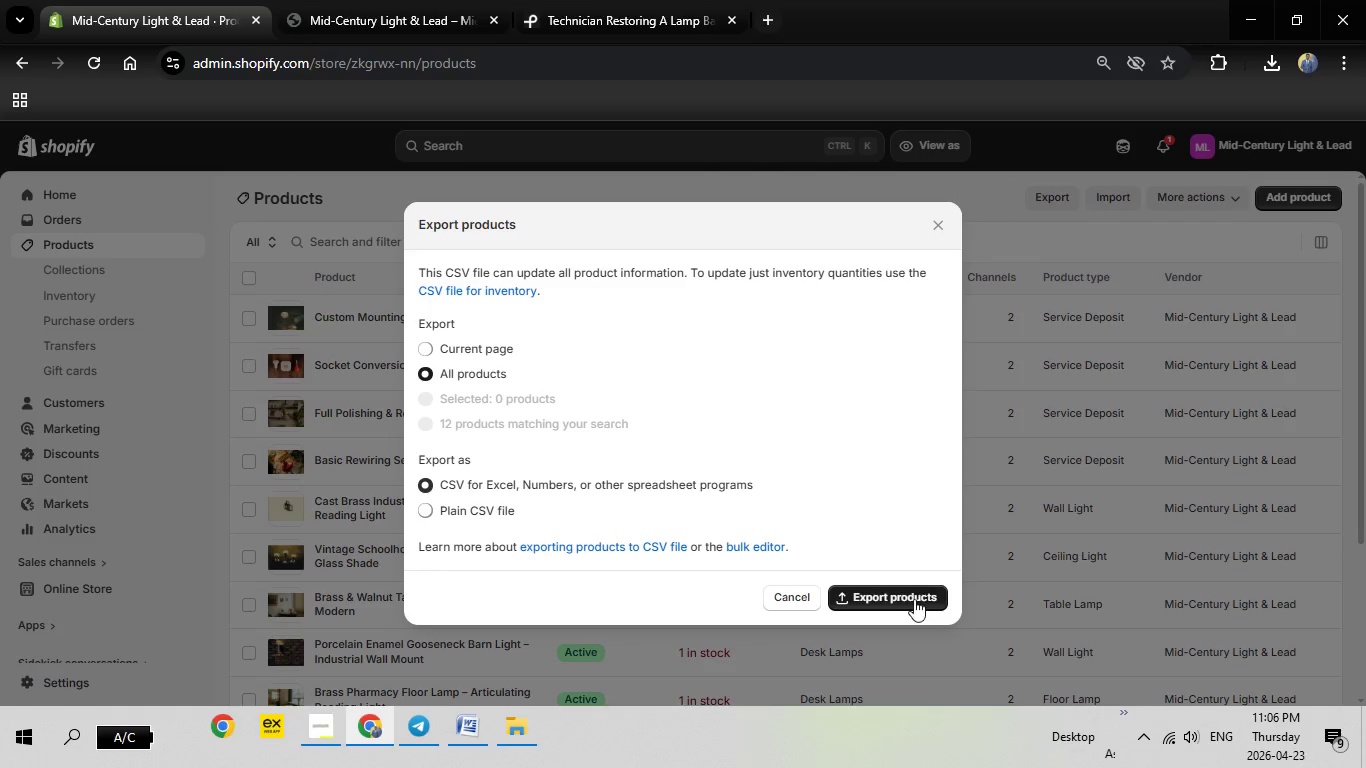 
left_click([914, 599])
 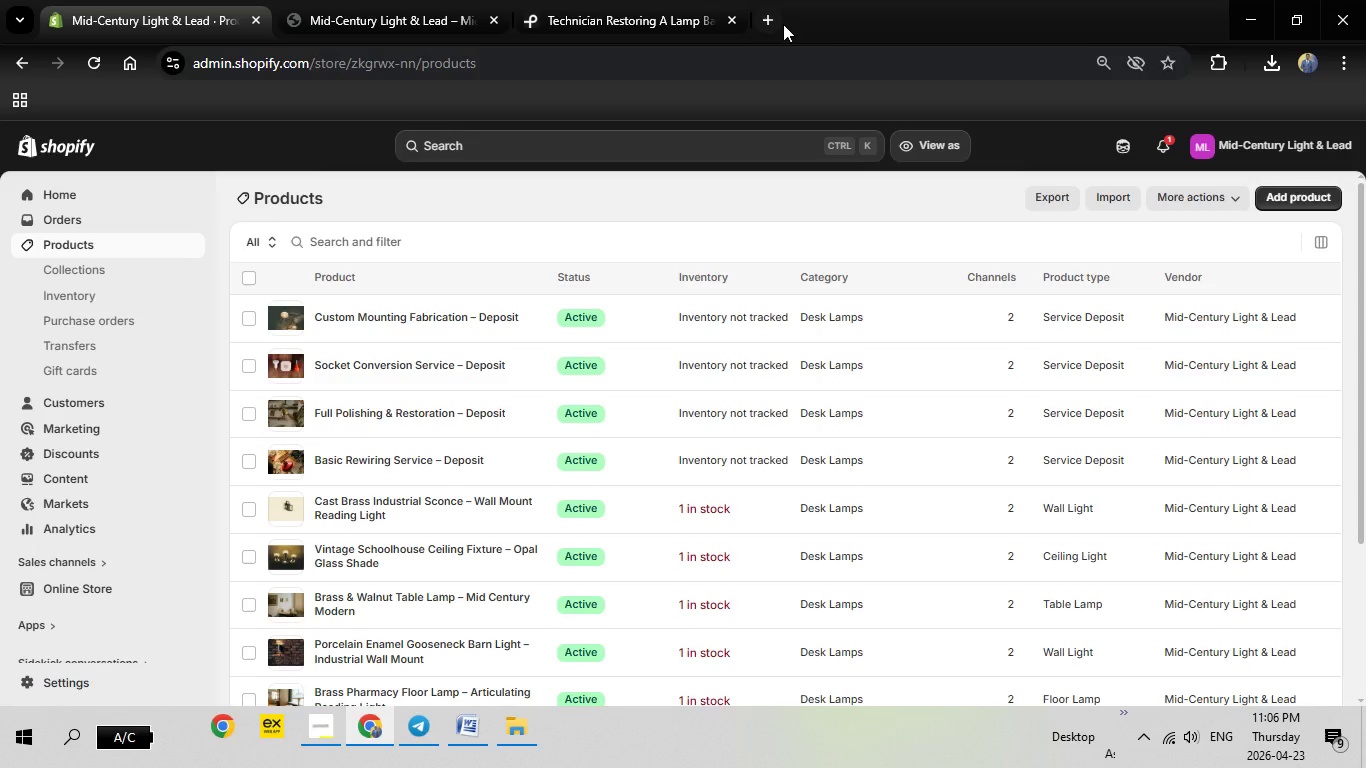 
left_click([773, 19])
 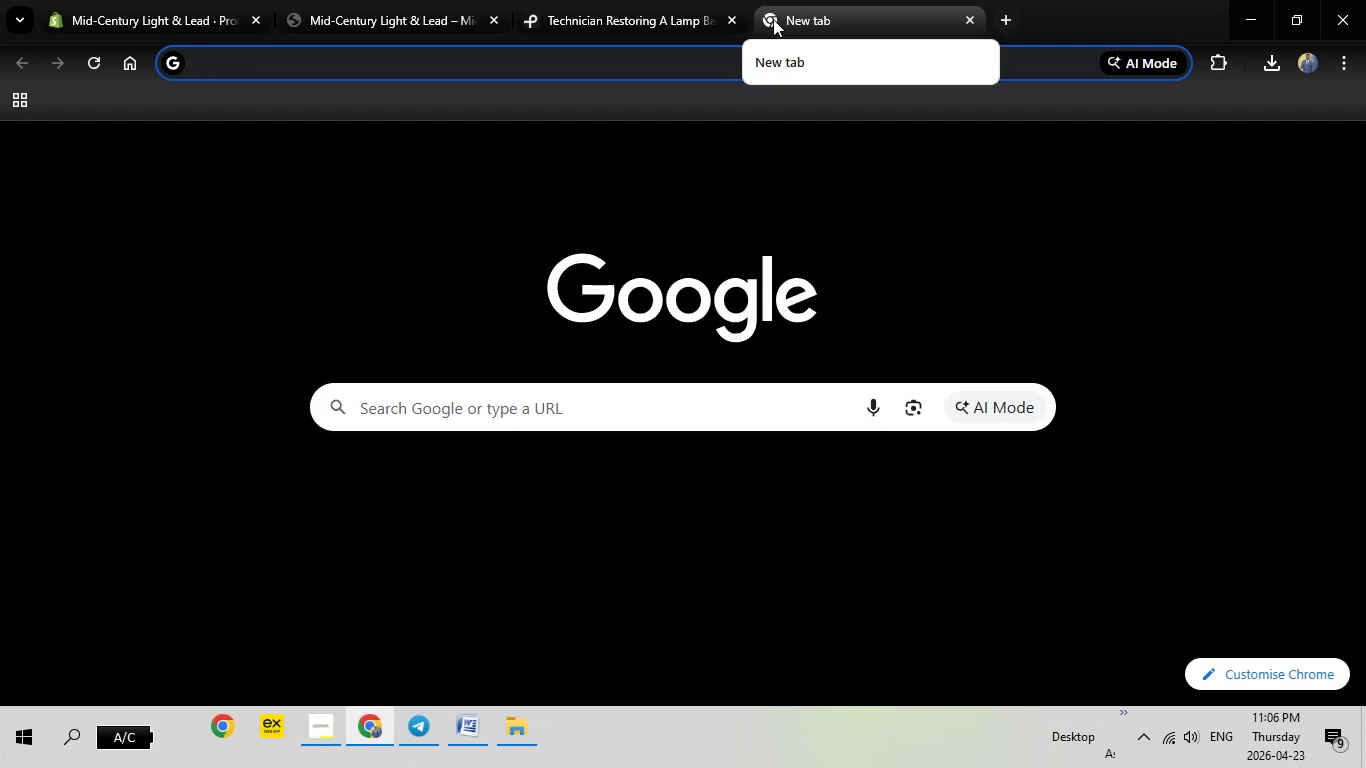 
type(ma)
 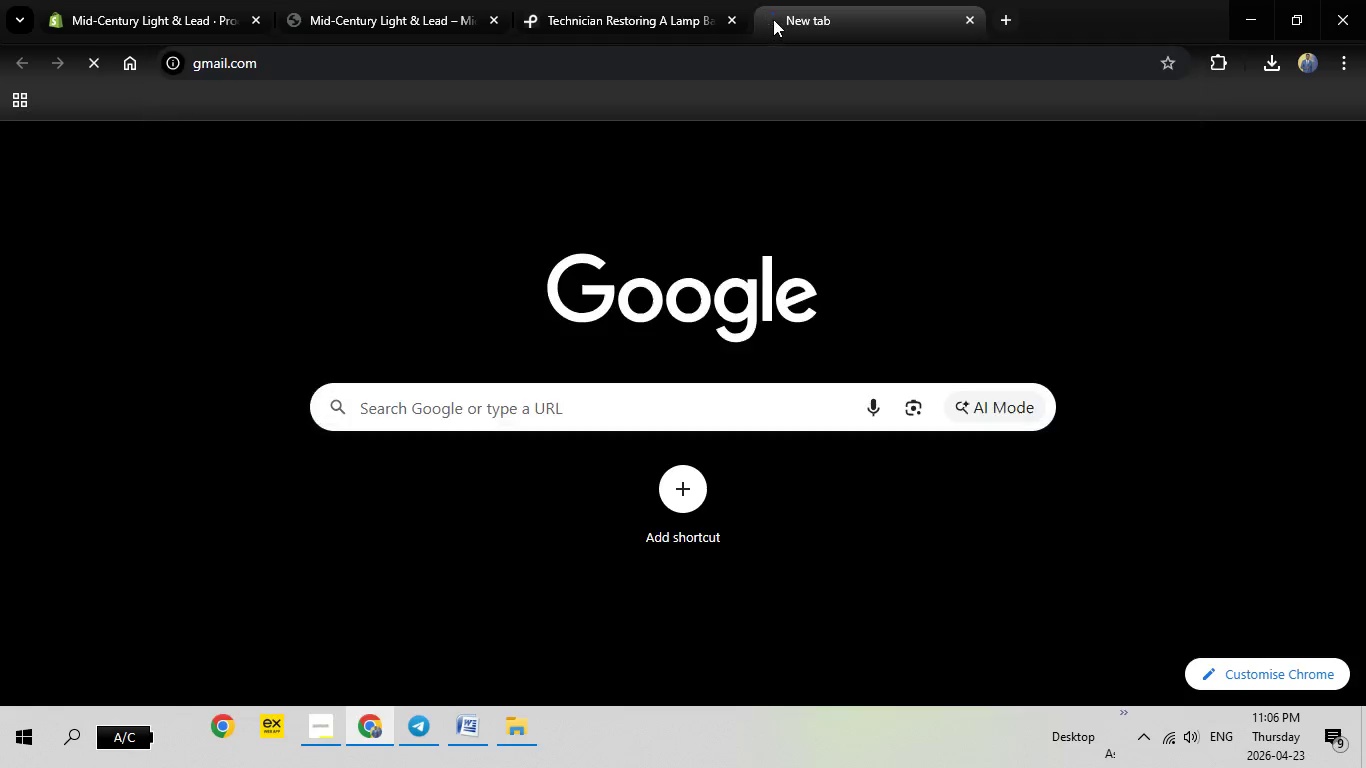 
key(Enter)
 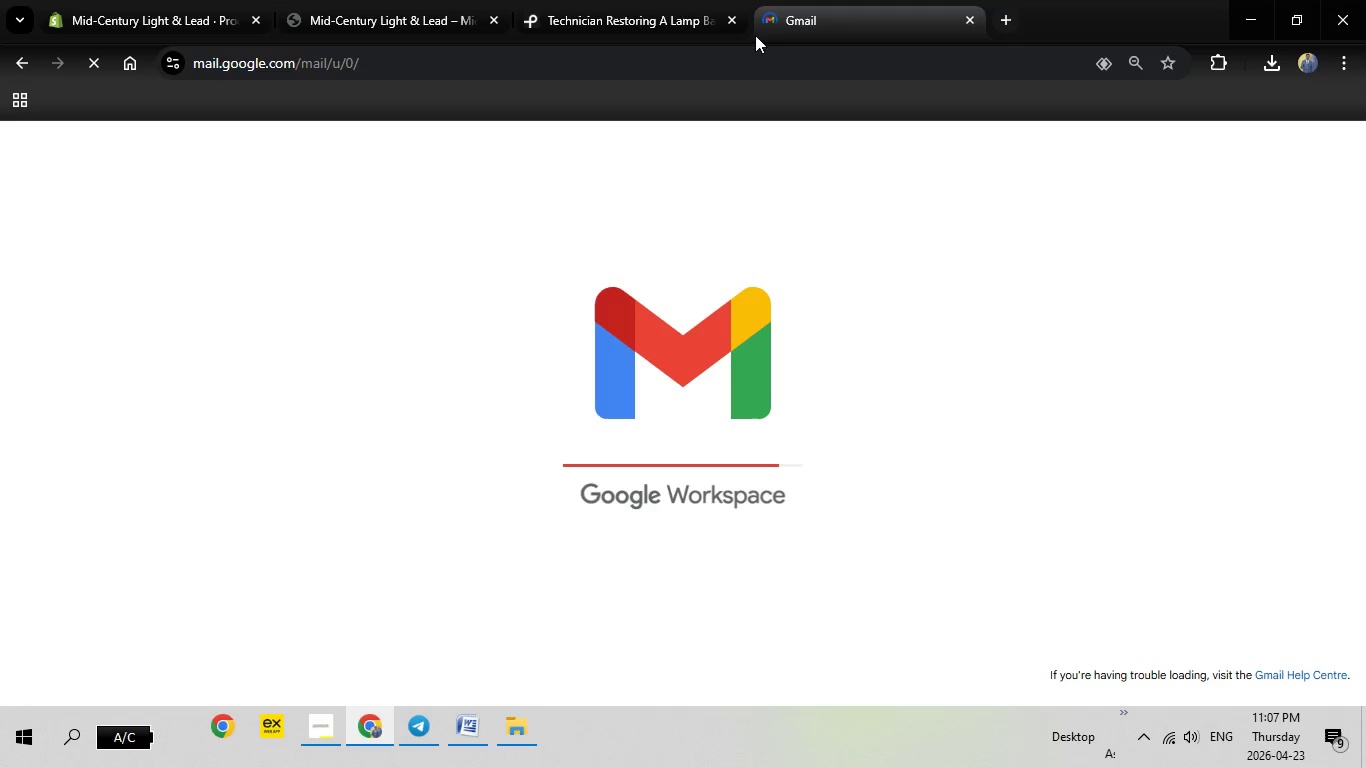 
wait(12.3)
 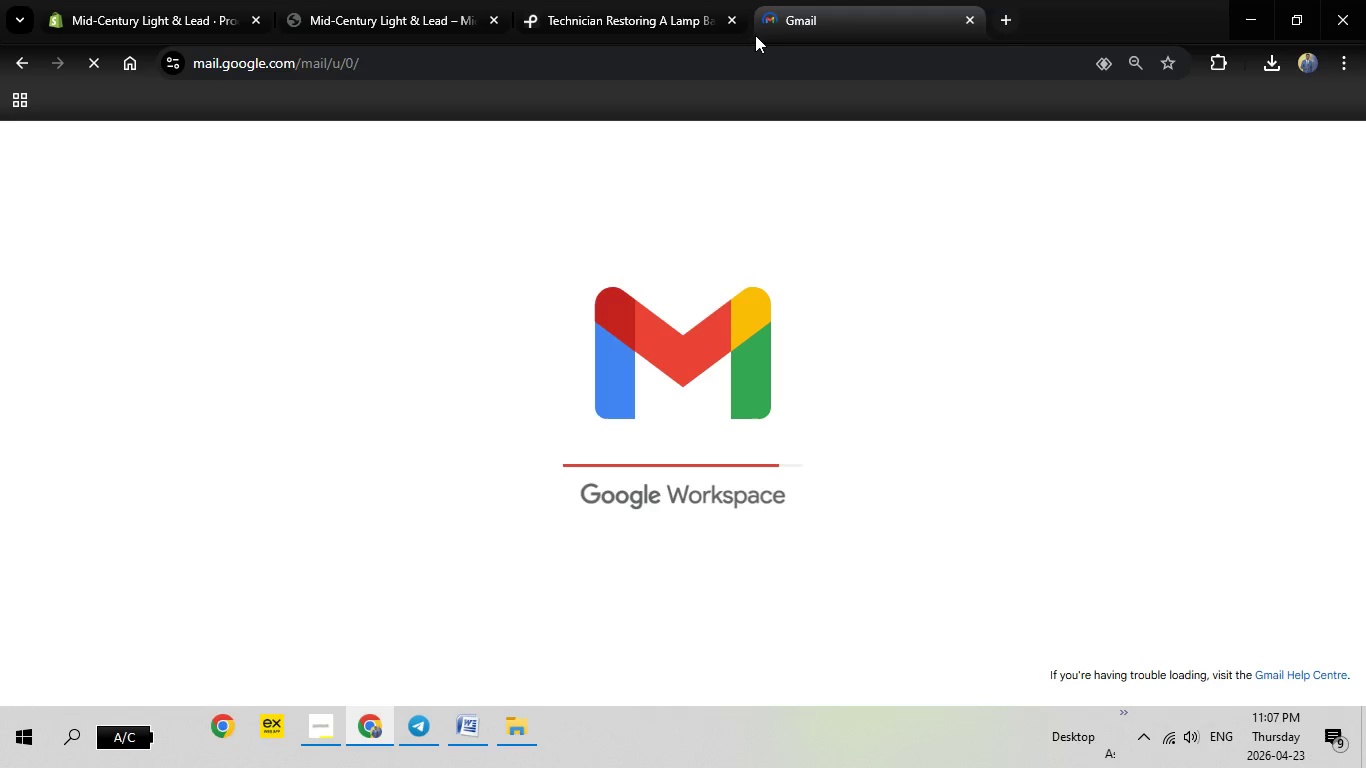 
left_click([209, 0])
 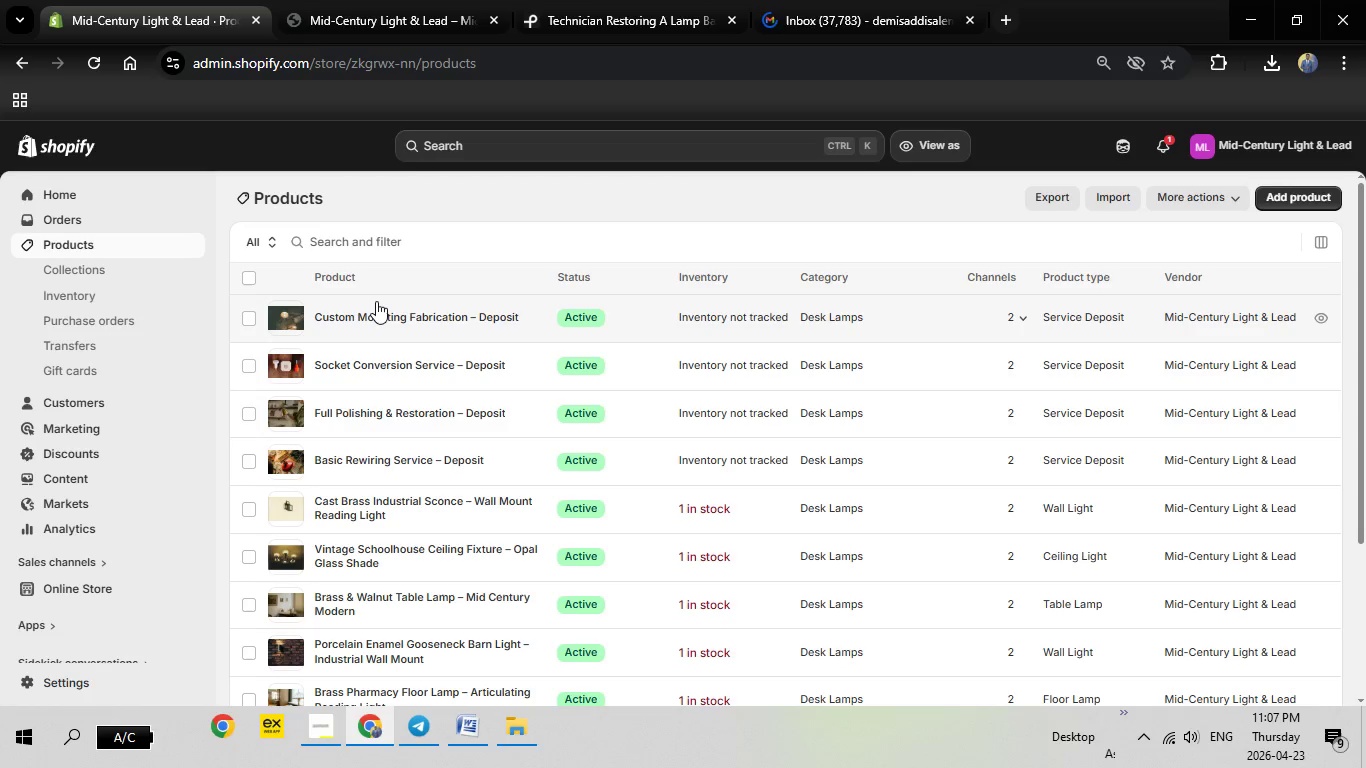 
wait(30.61)
 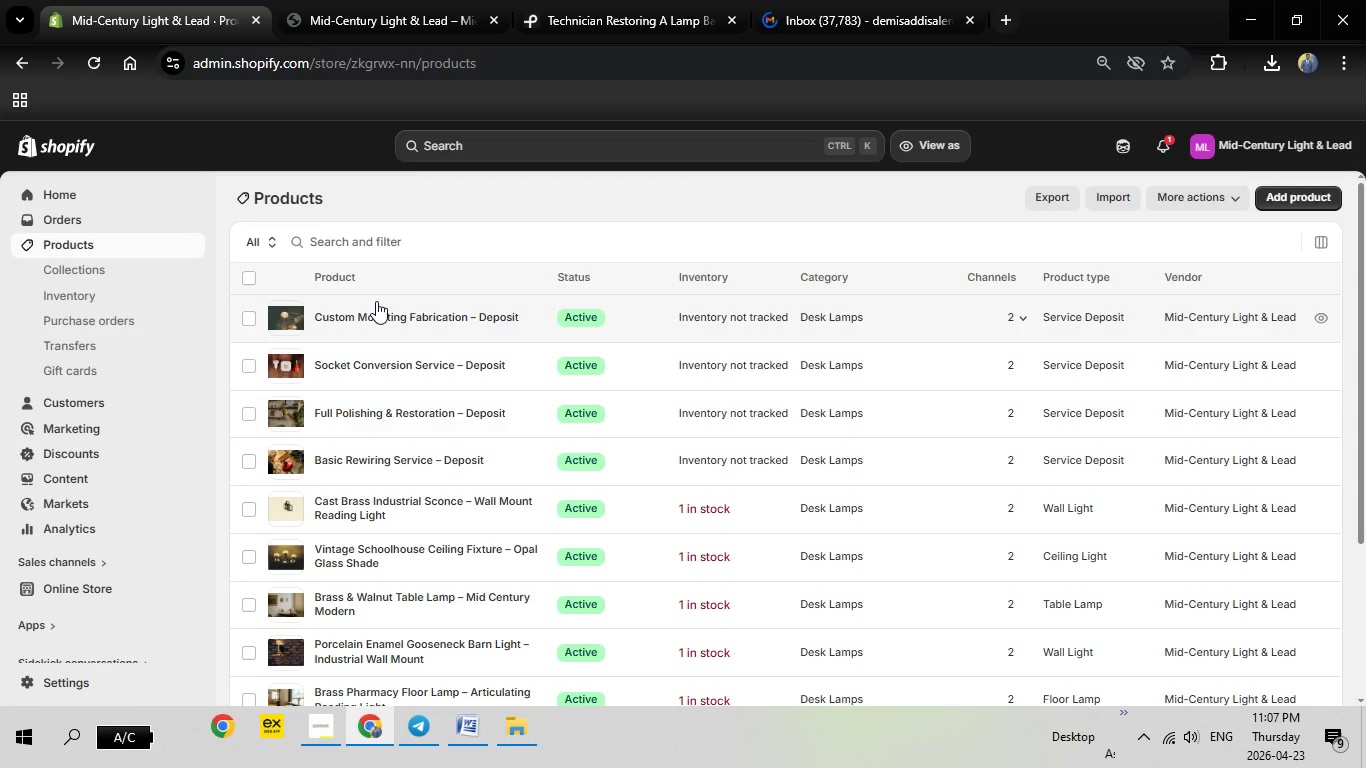 
left_click([857, 0])
 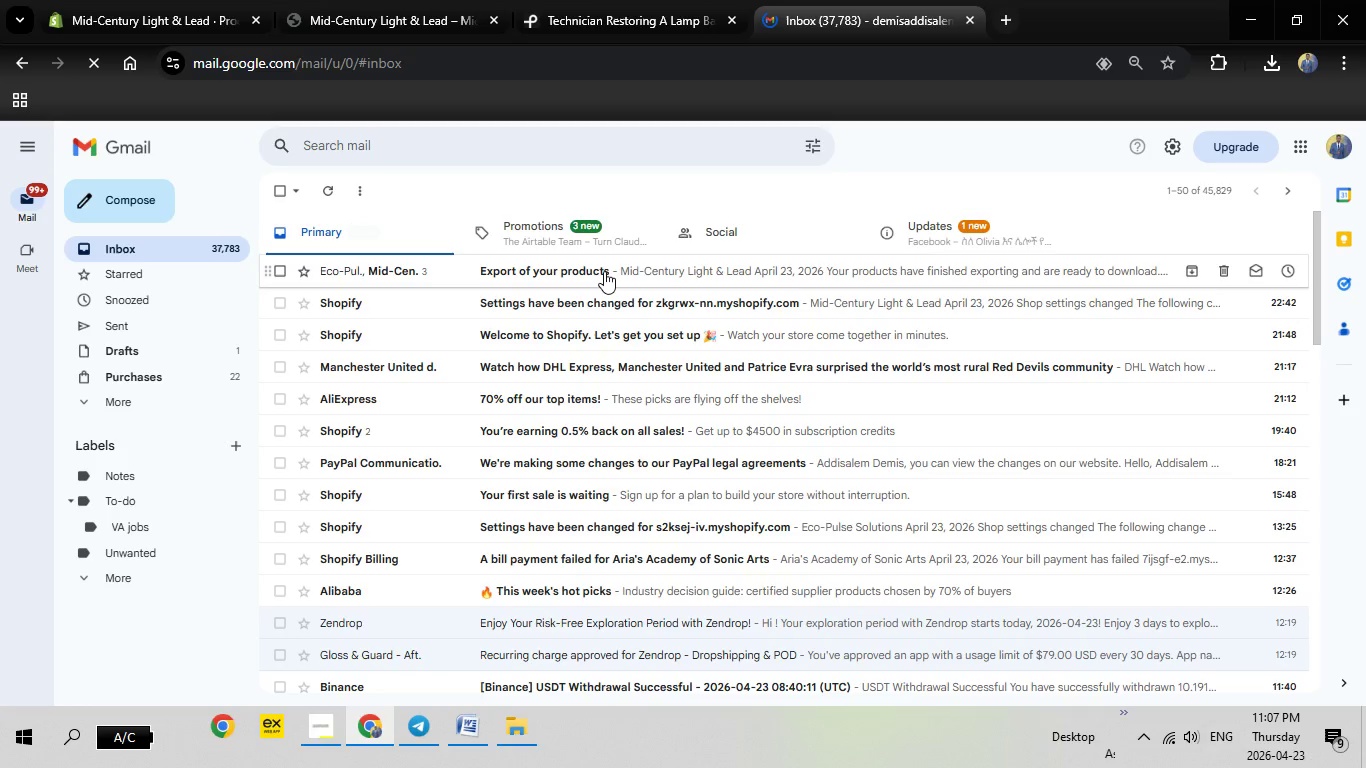 
left_click([604, 271])
 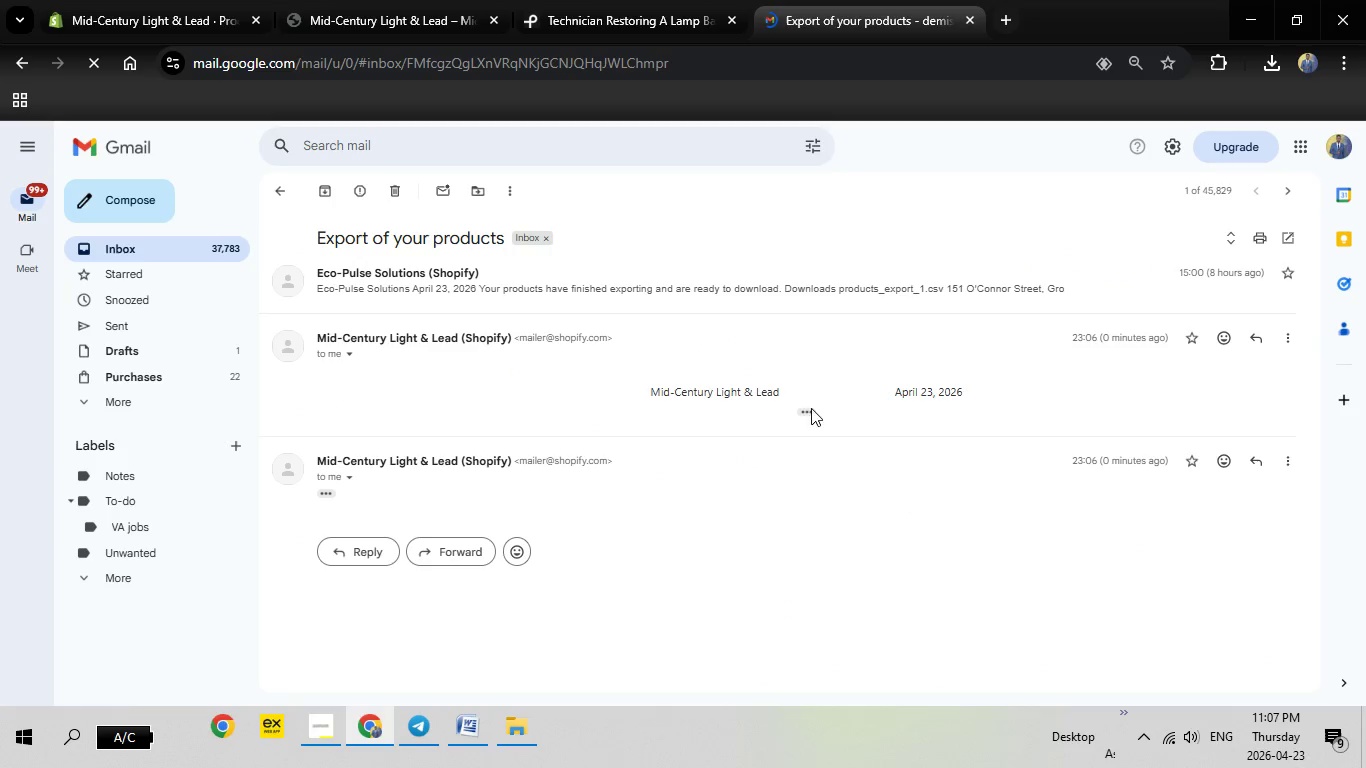 
wait(7.86)
 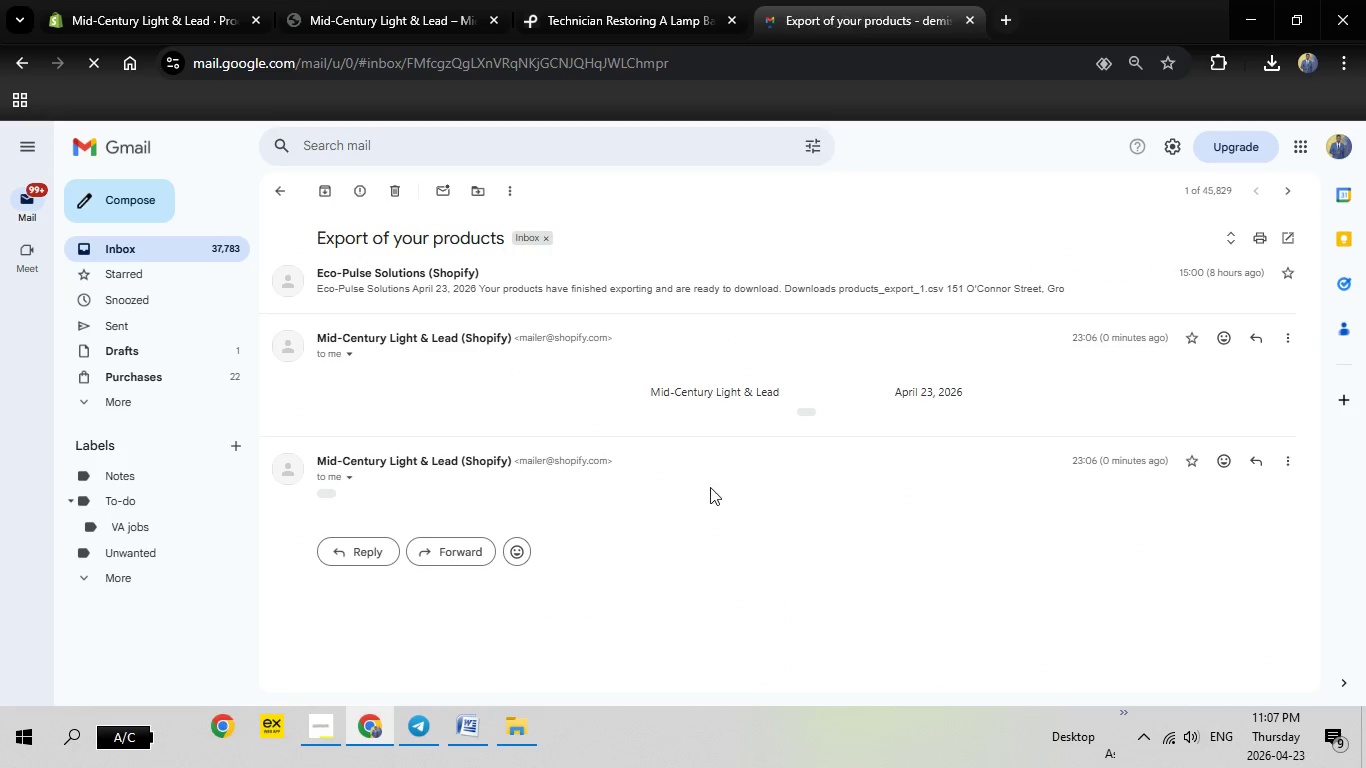 
left_click([803, 407])
 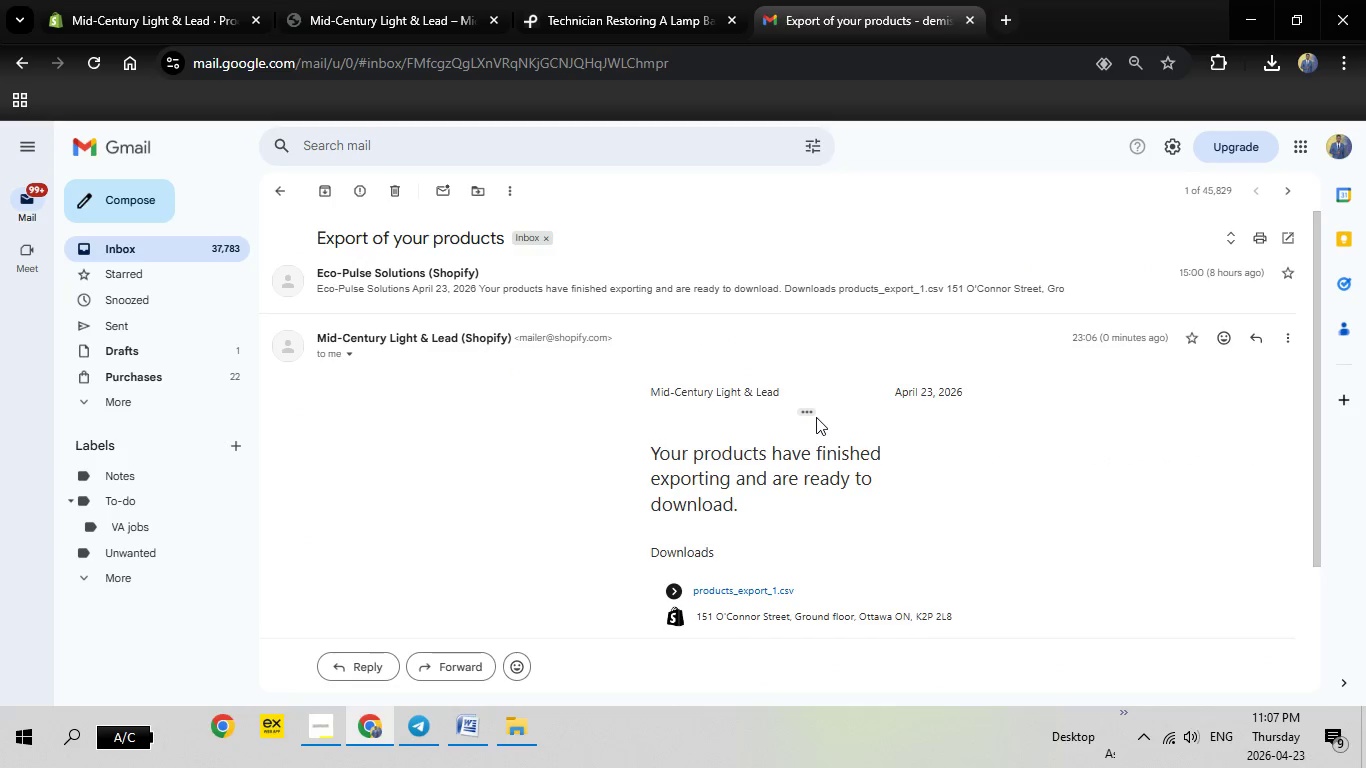 
scroll: coordinate [816, 417], scroll_direction: down, amount: 1.0
 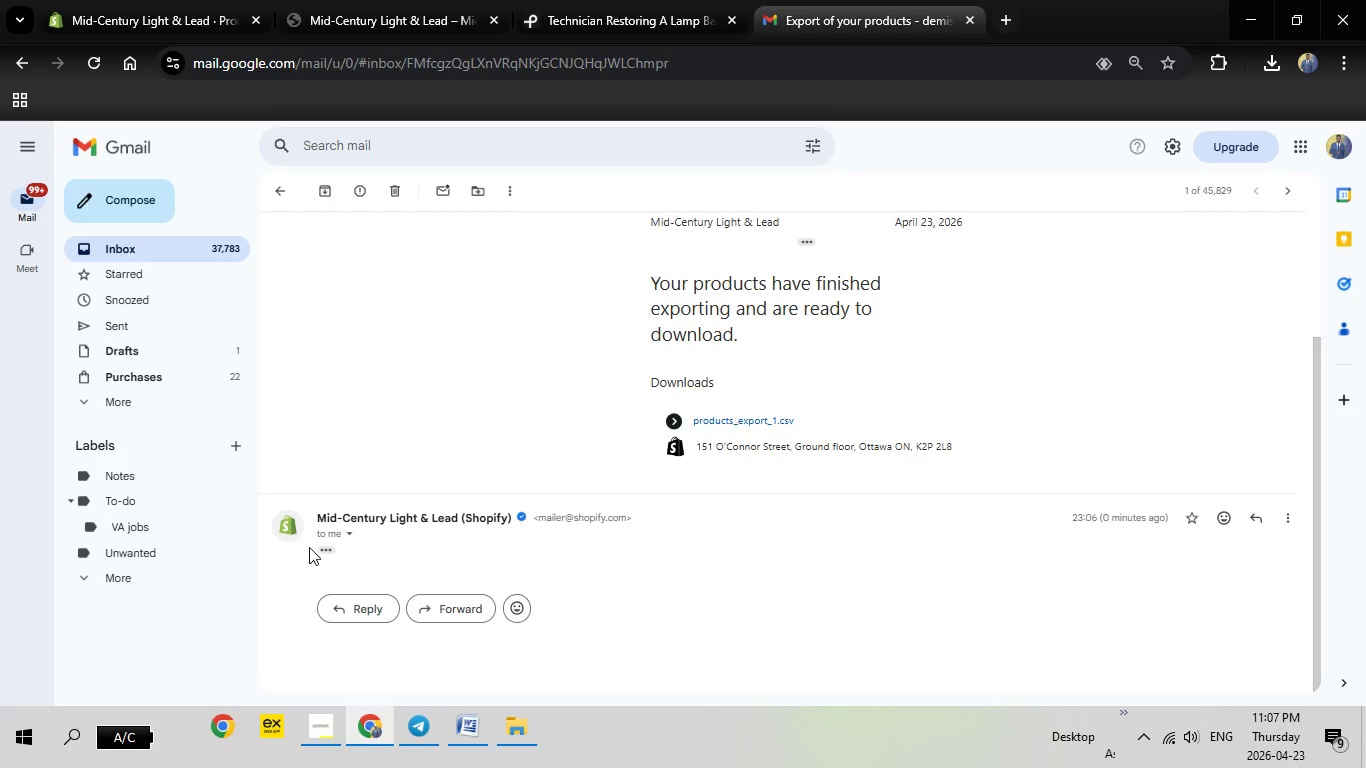 
left_click([327, 550])
 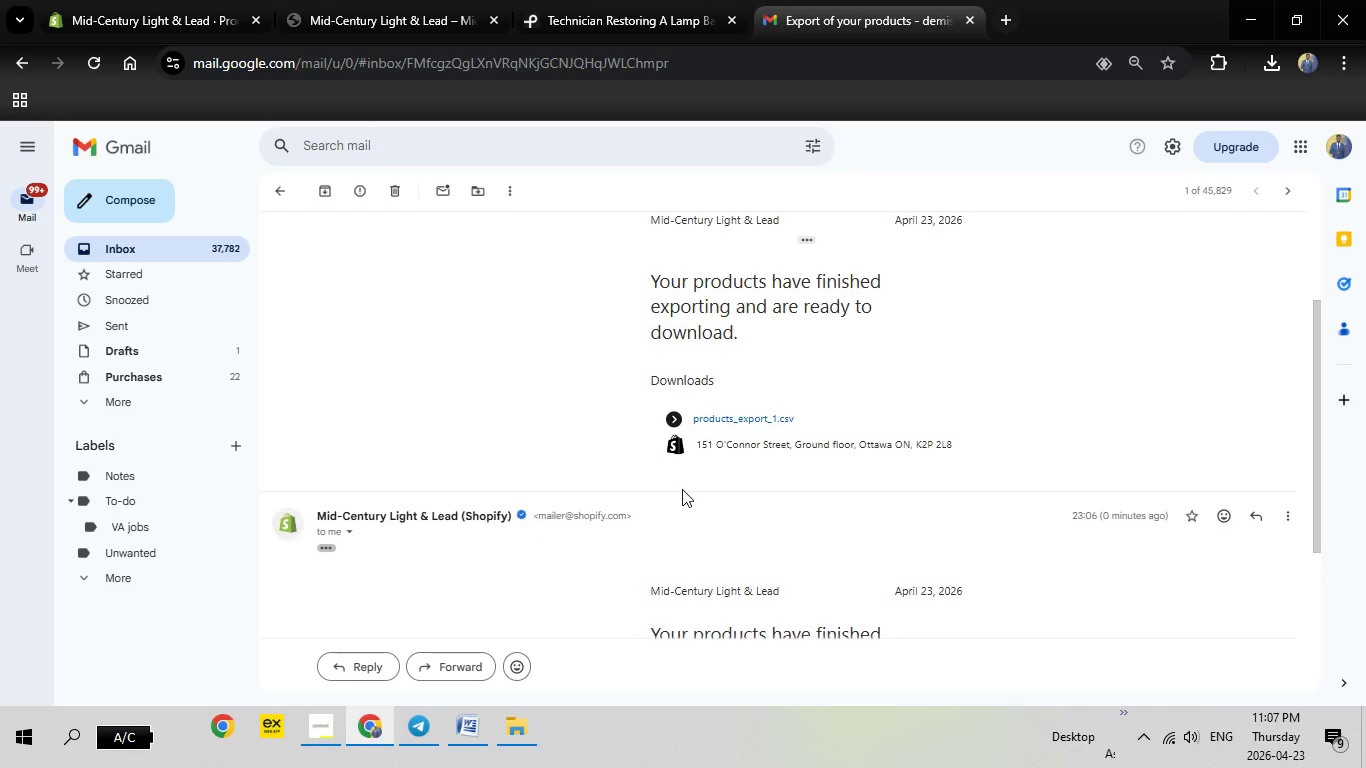 
scroll: coordinate [682, 489], scroll_direction: down, amount: 3.0
 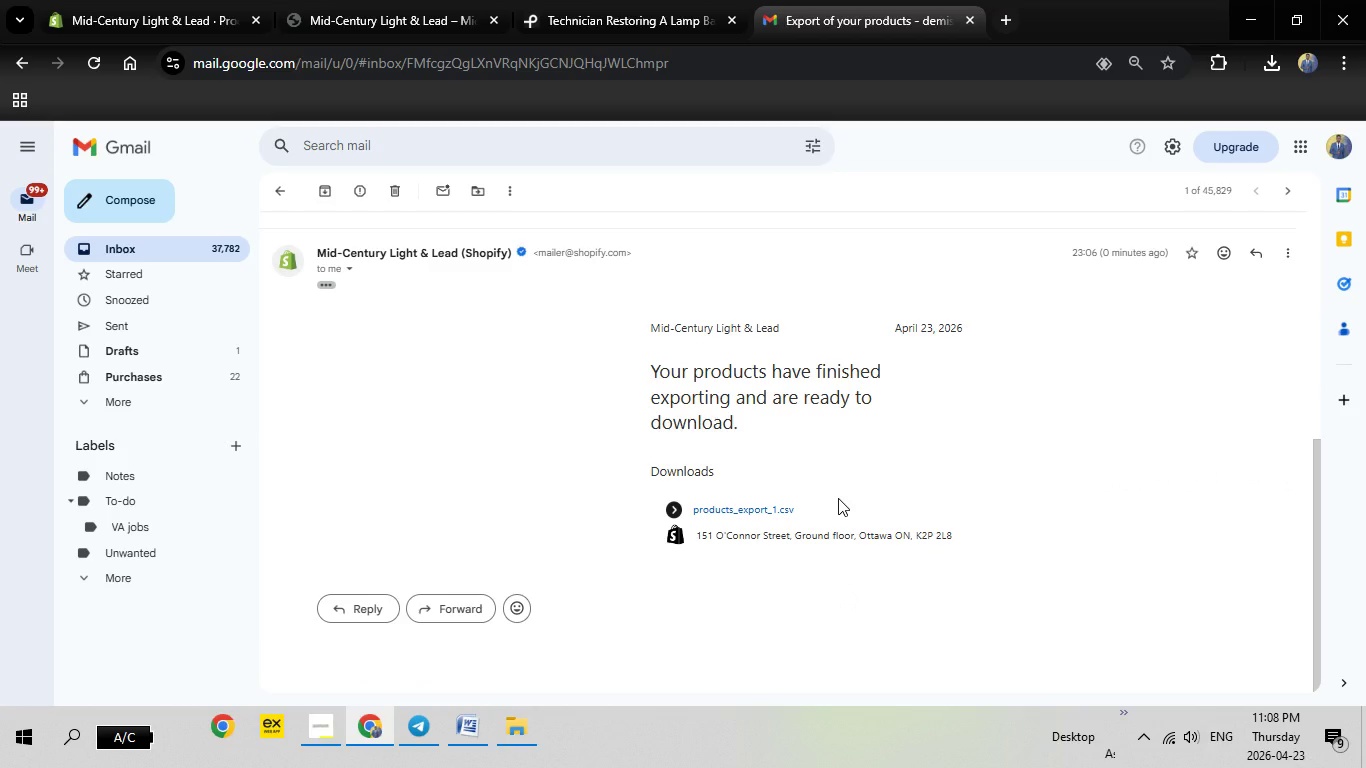 
scroll: coordinate [838, 498], scroll_direction: up, amount: 3.0
 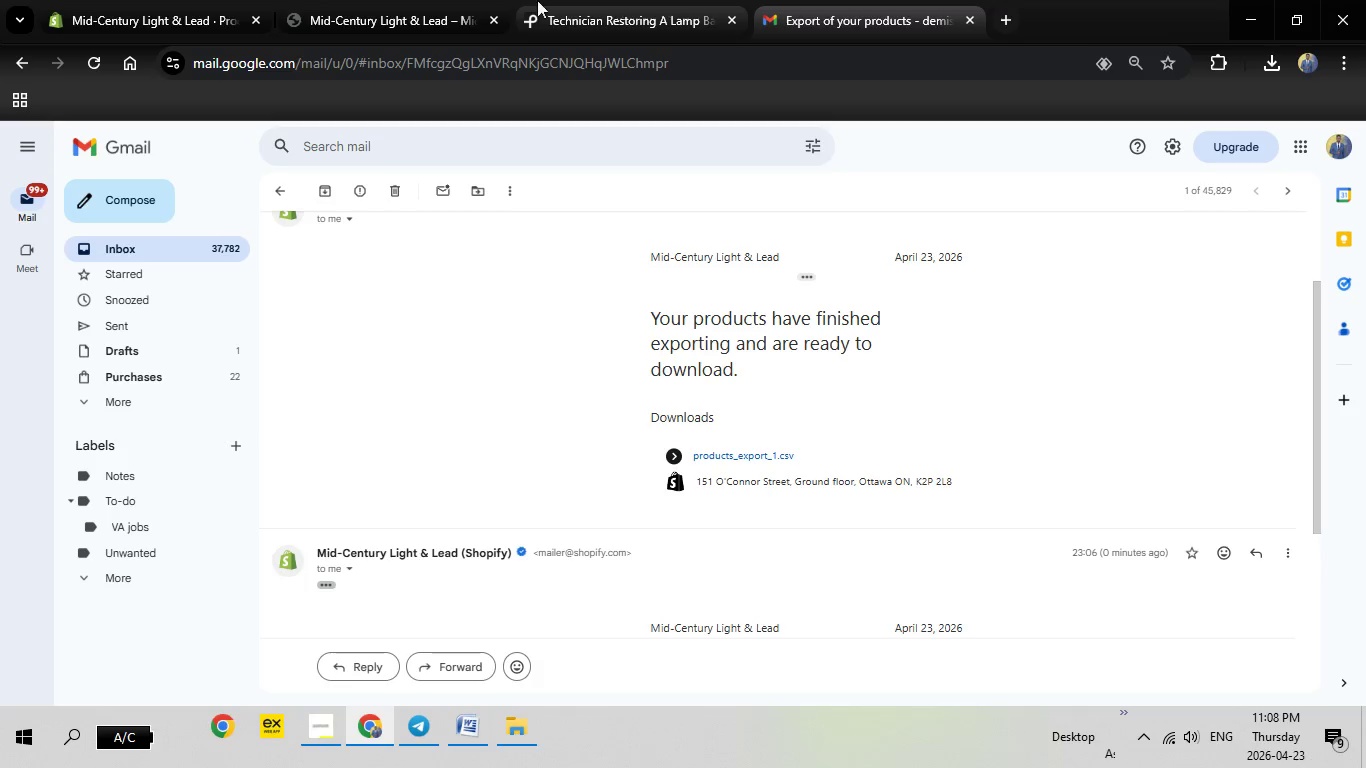 
left_click([161, 0])
 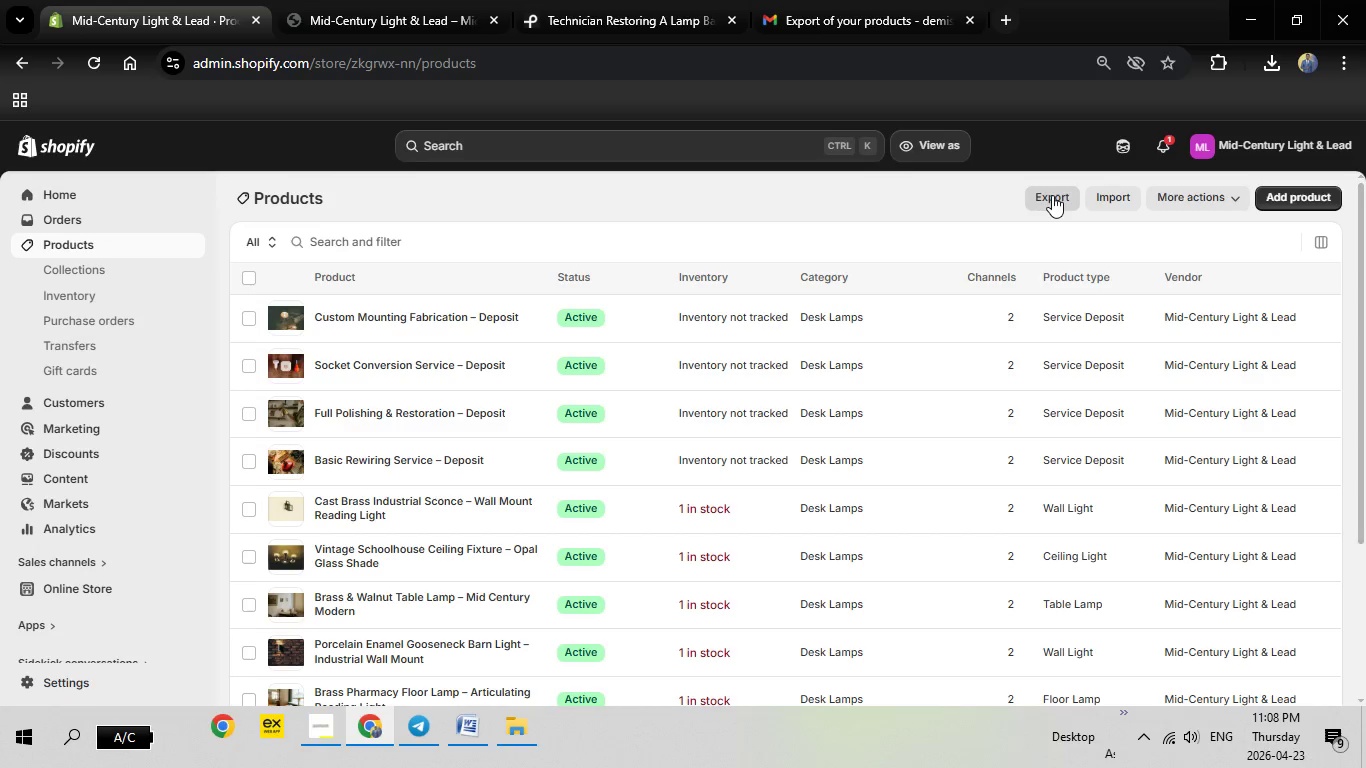 
left_click([1052, 195])
 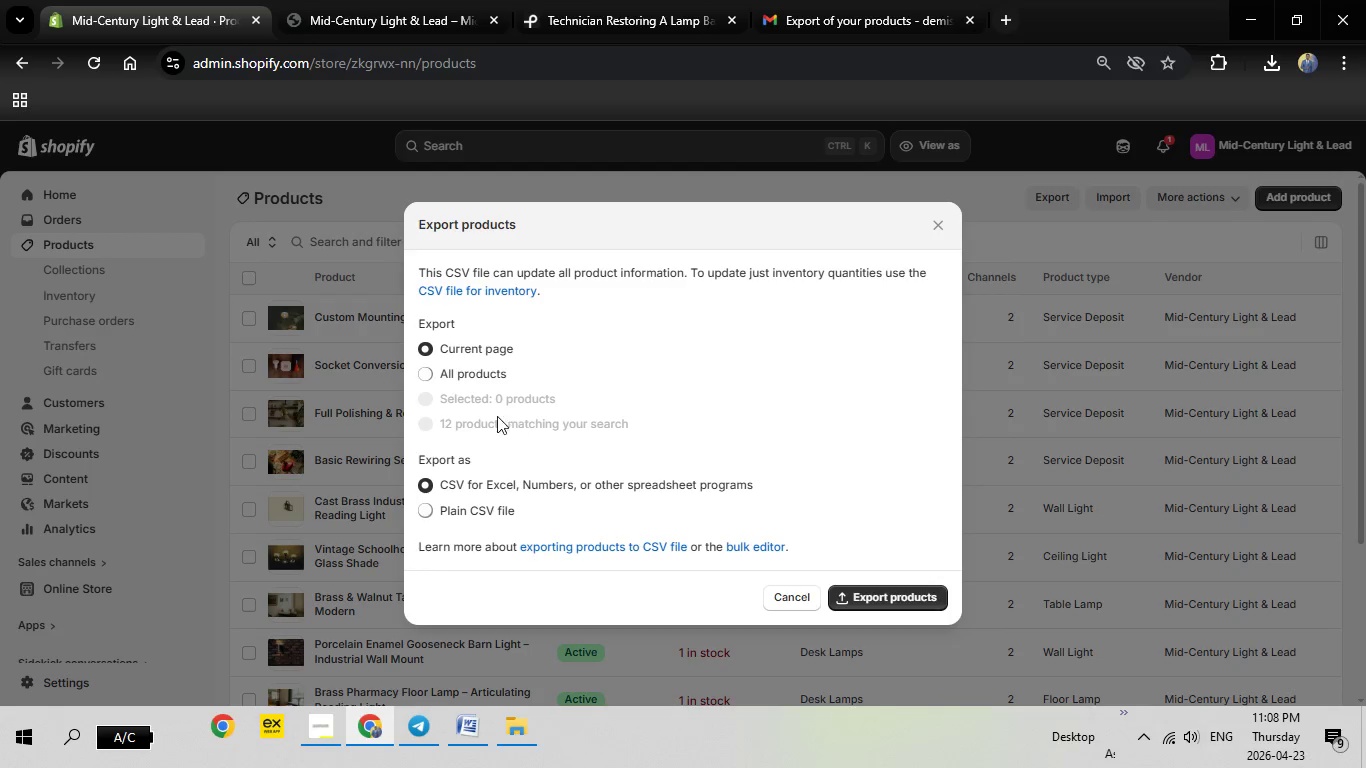 
left_click([446, 374])
 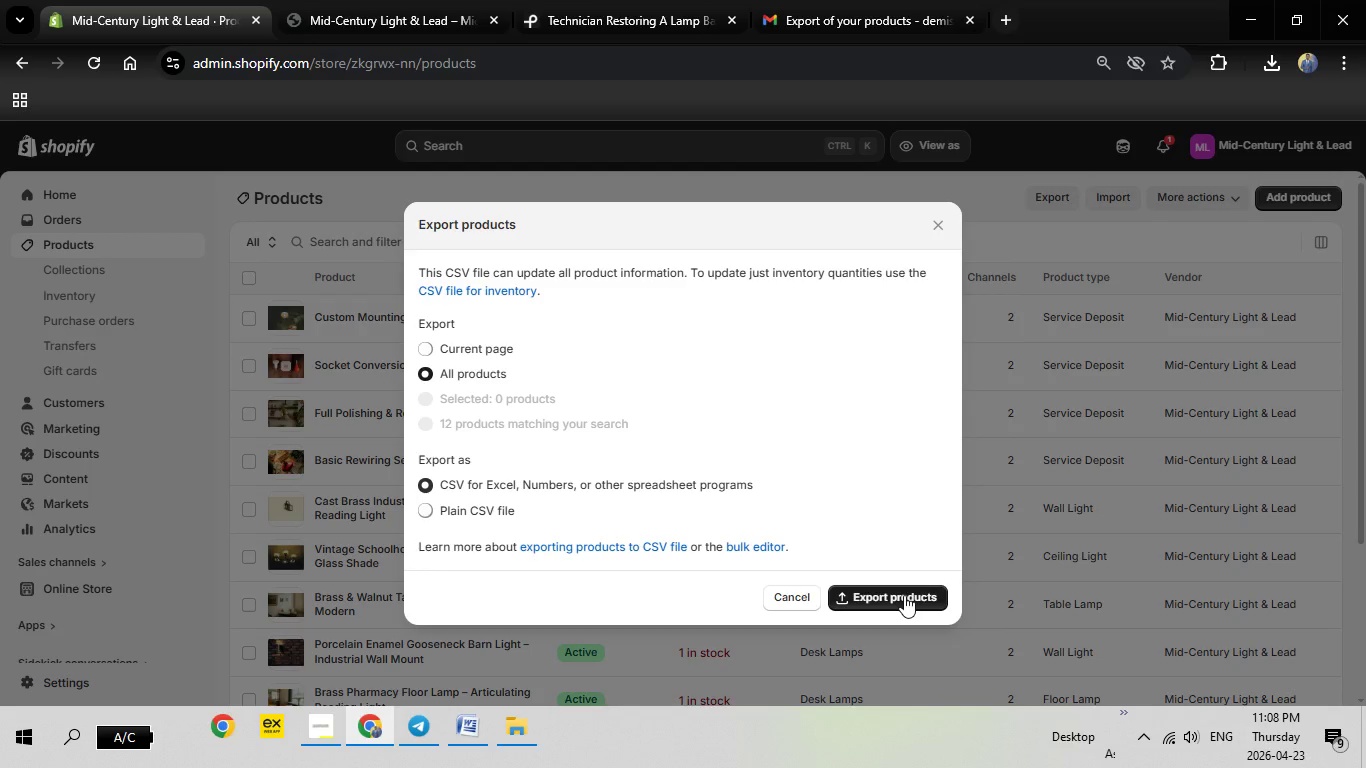 
left_click([904, 595])
 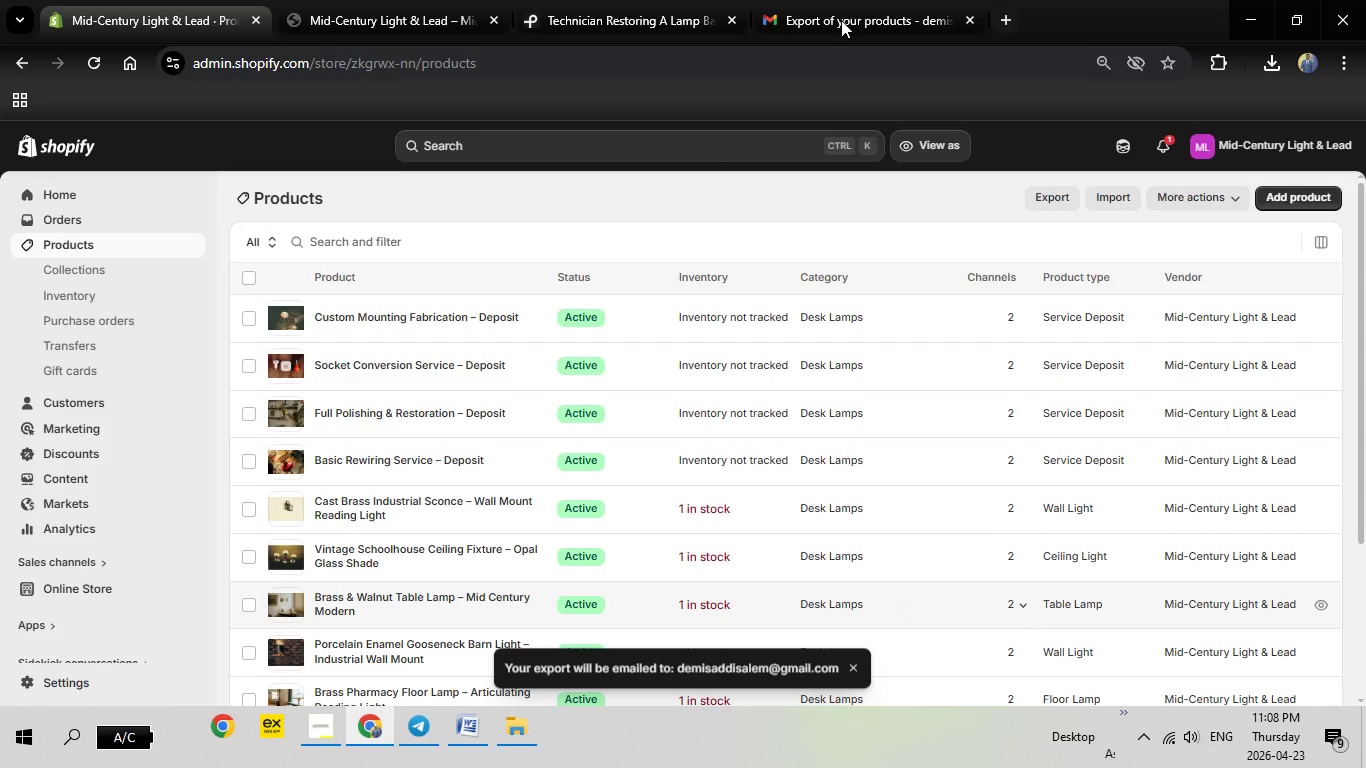 
left_click([938, 0])
 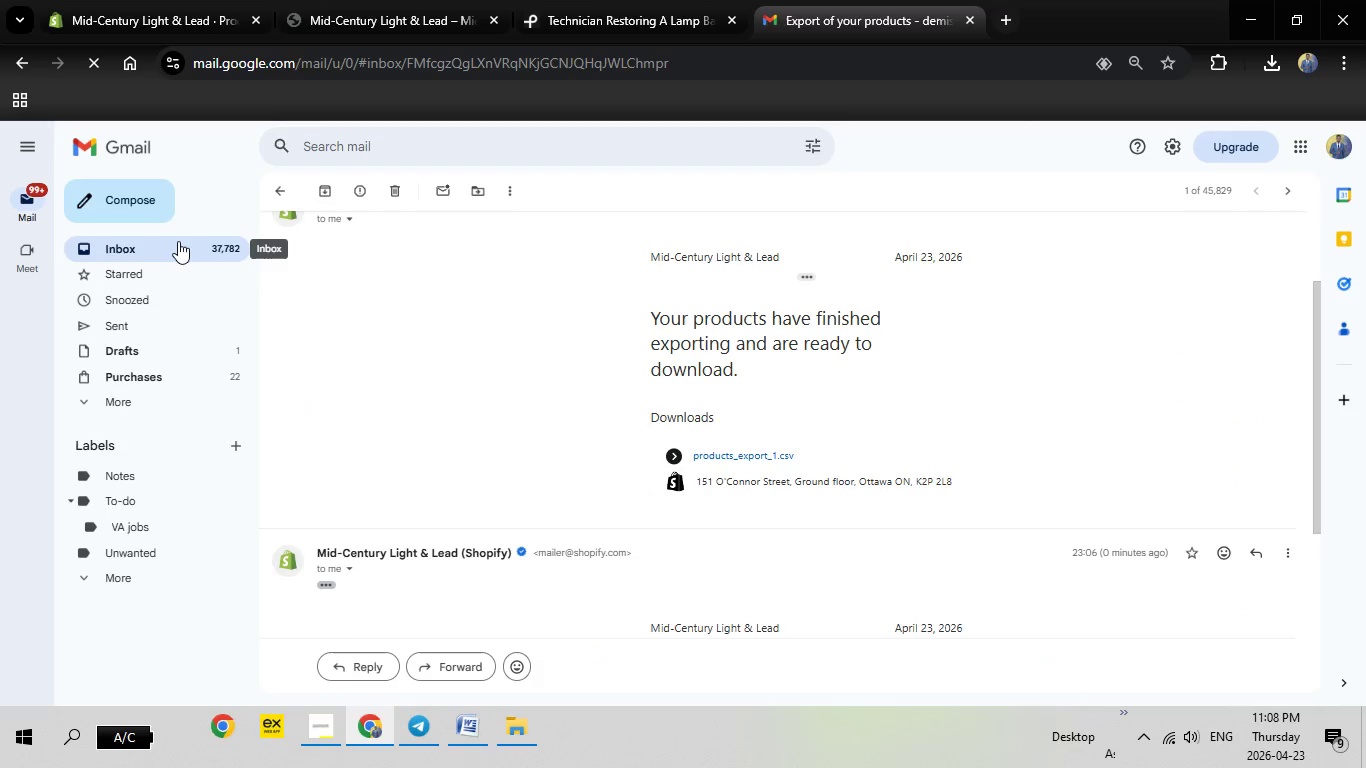 
left_click([179, 240])
 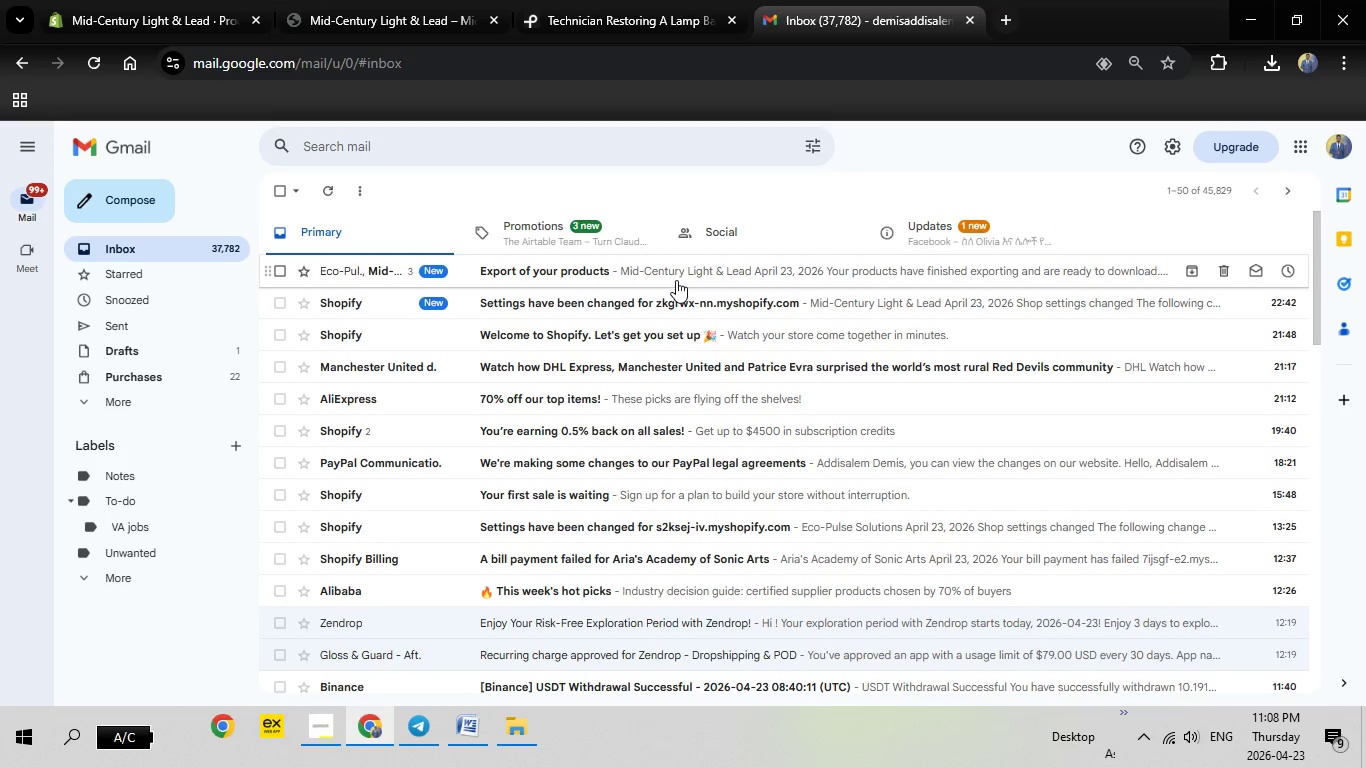 
wait(8.89)
 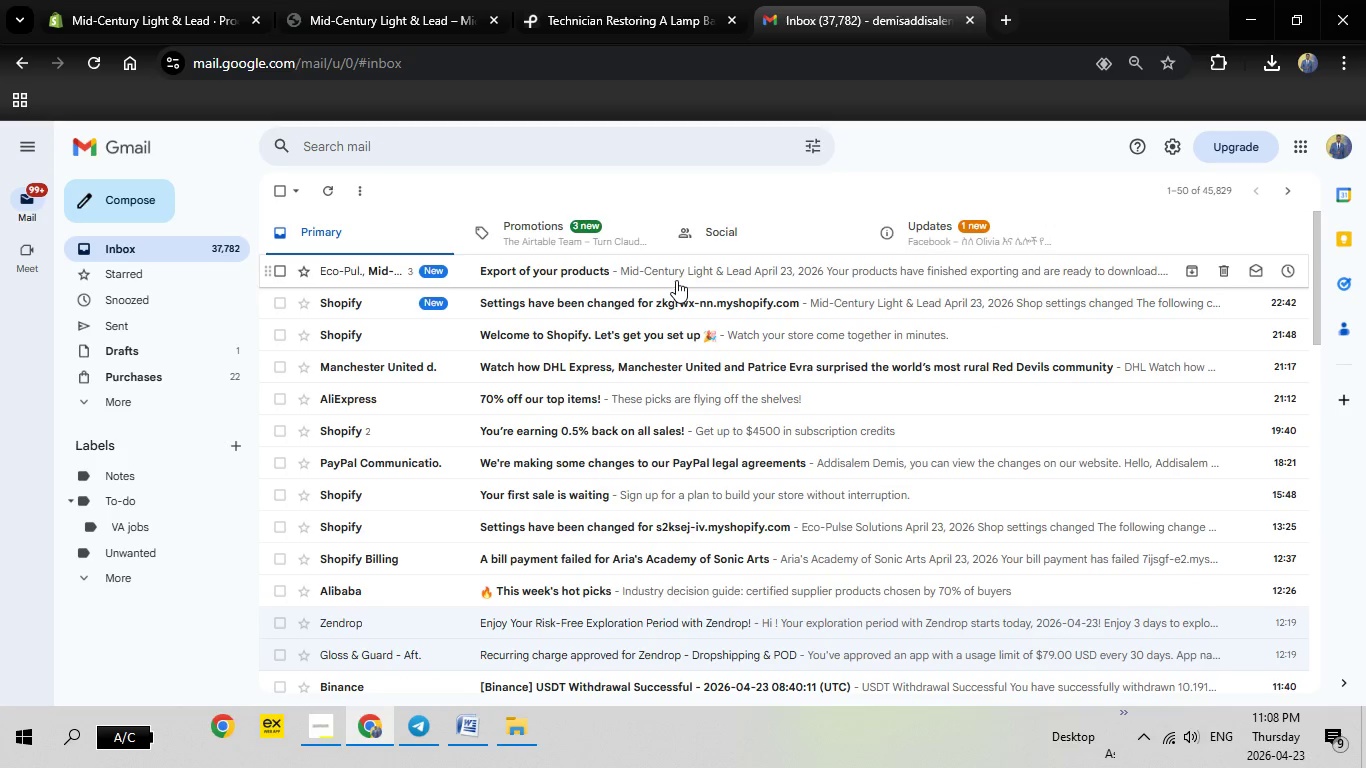 
left_click([169, 257])
 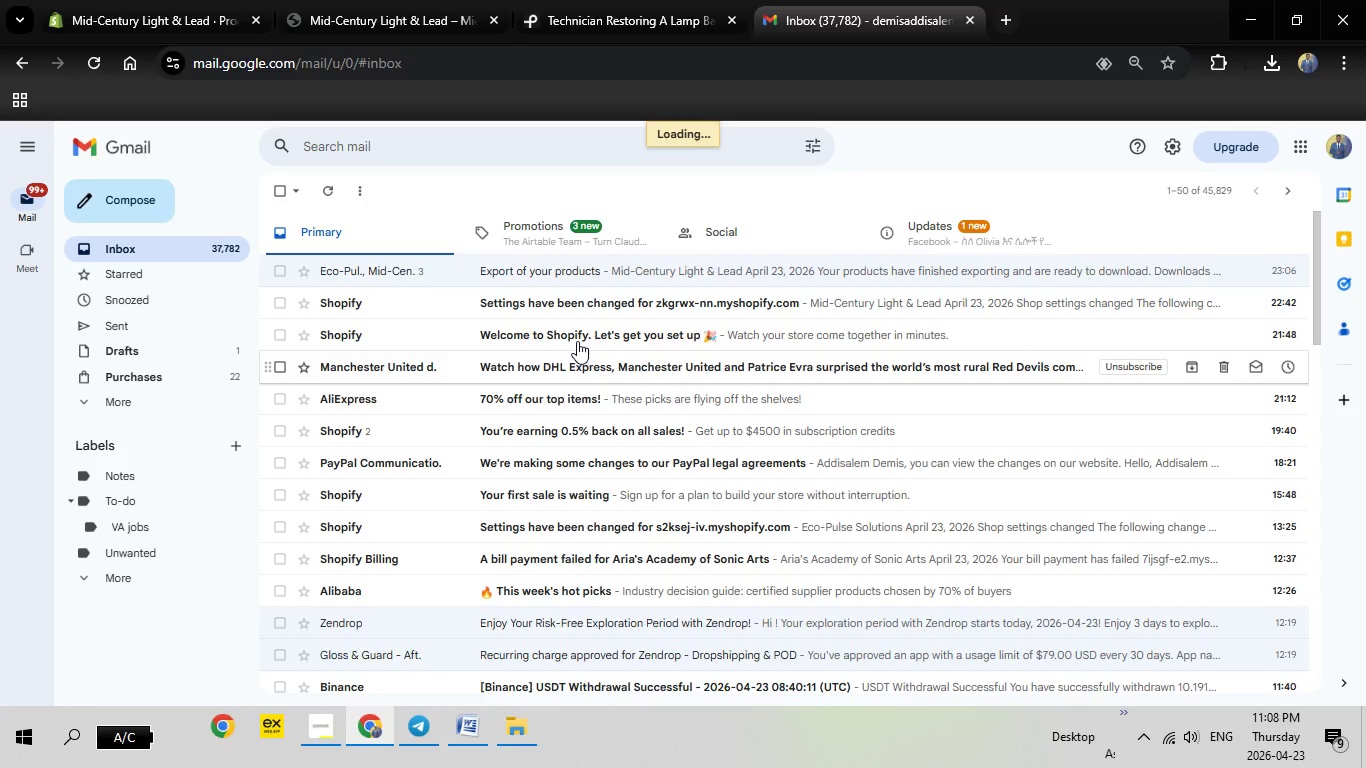 
wait(5.11)
 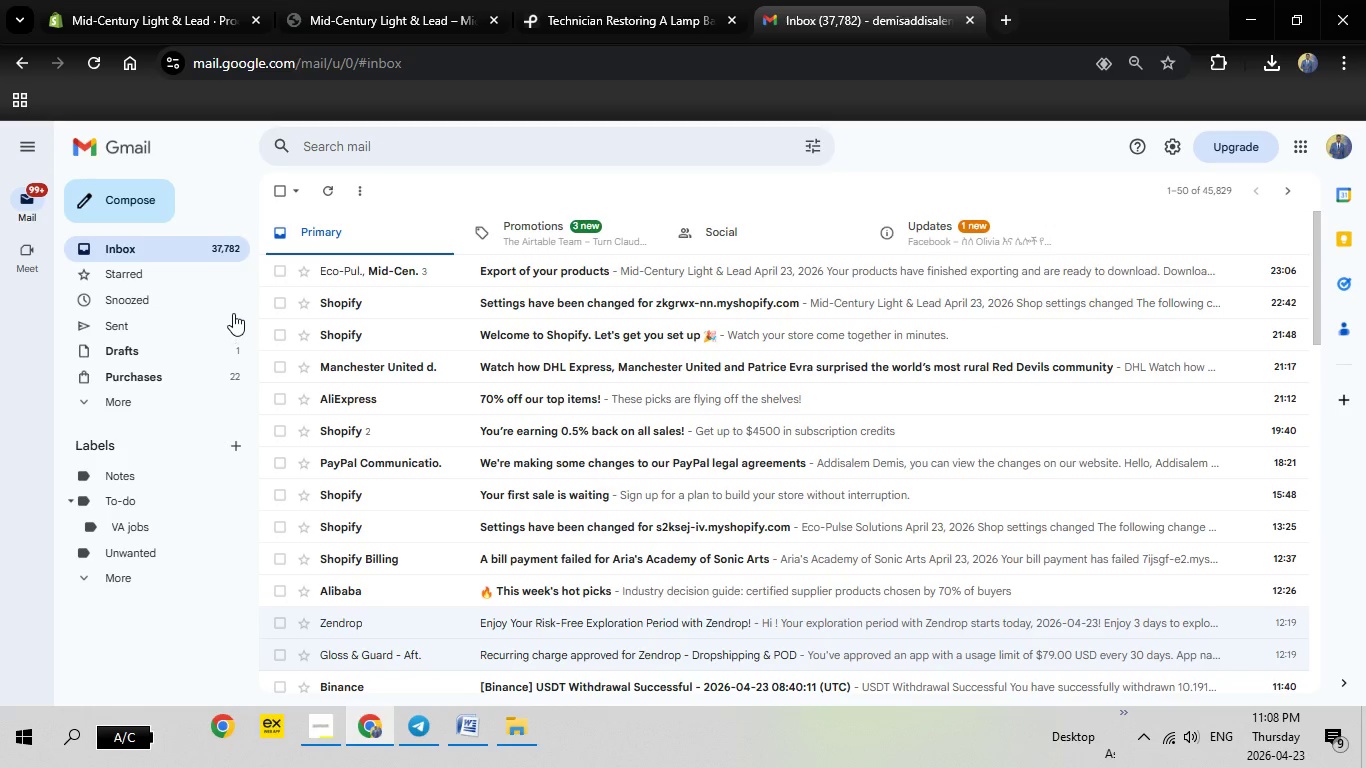 
left_click([624, 277])
 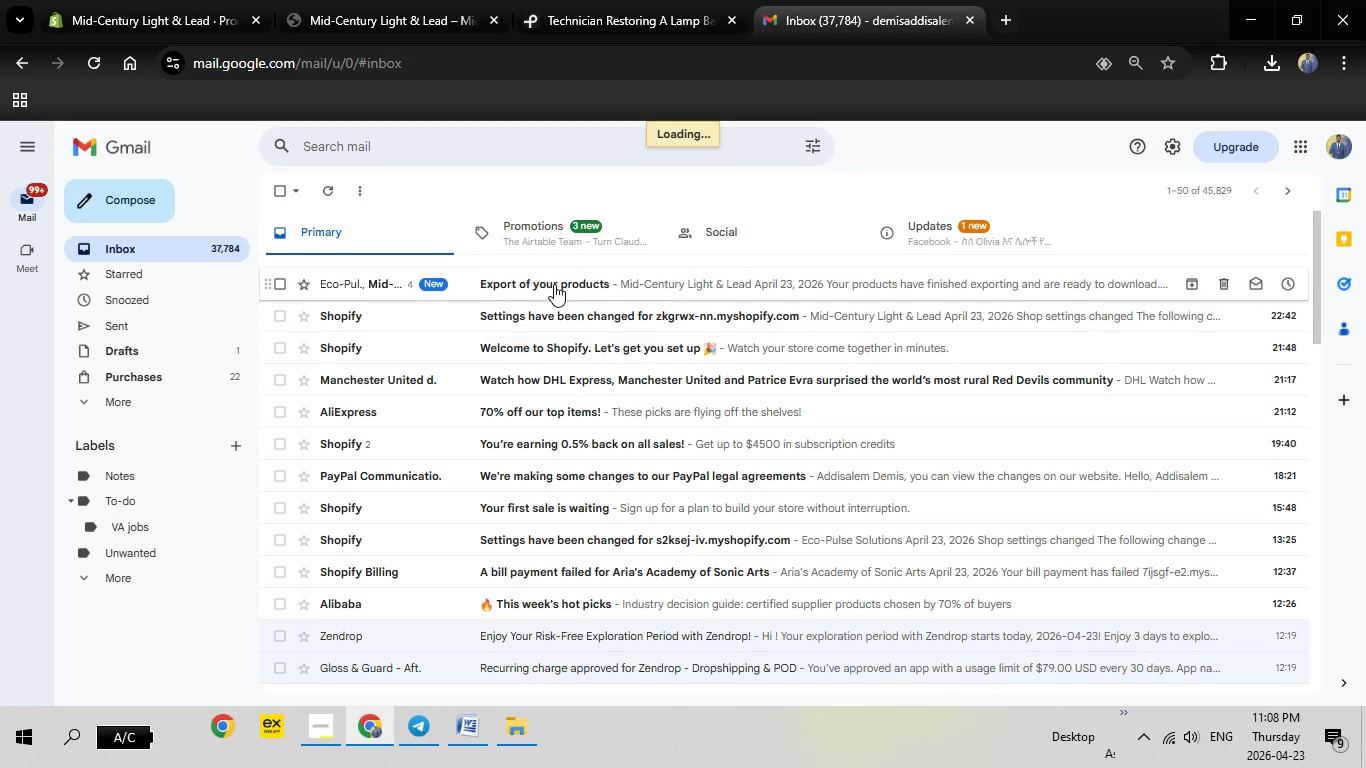 
left_click([555, 283])
 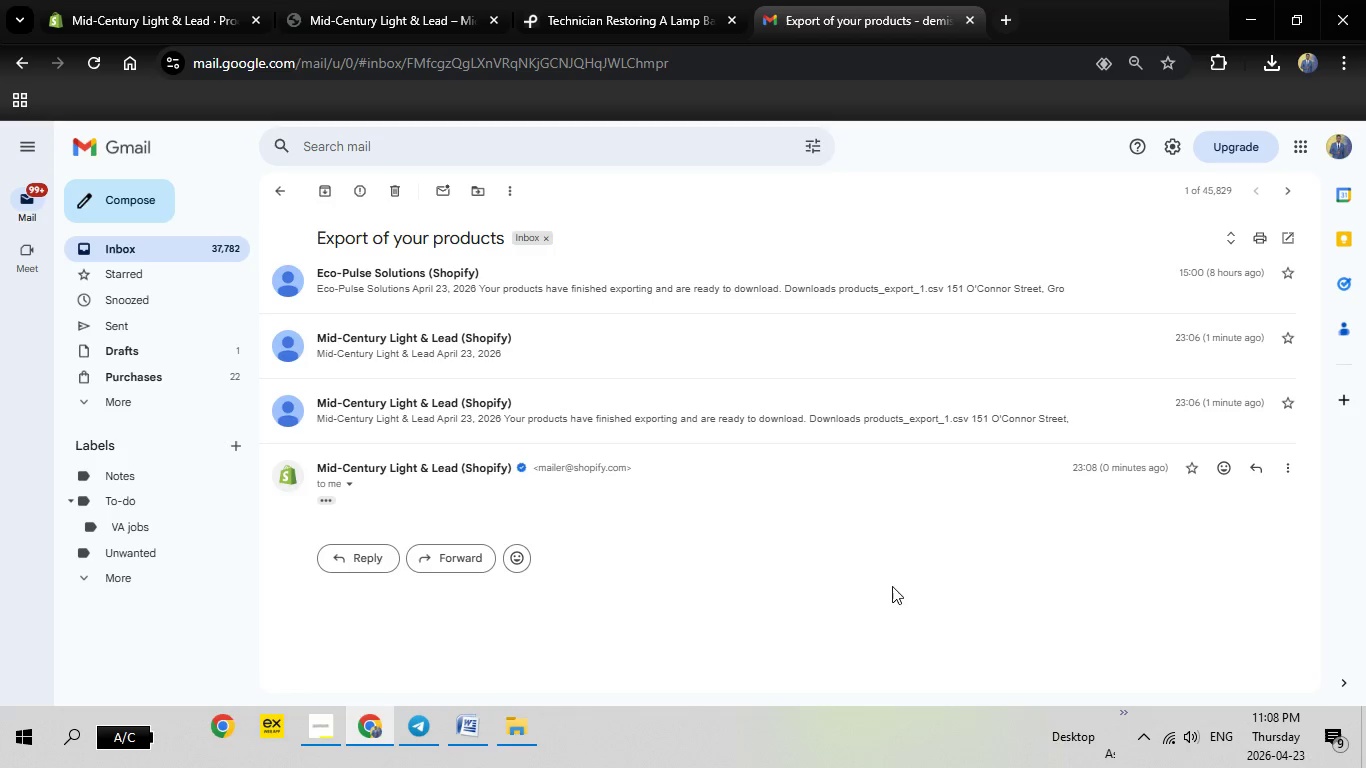 
wait(7.47)
 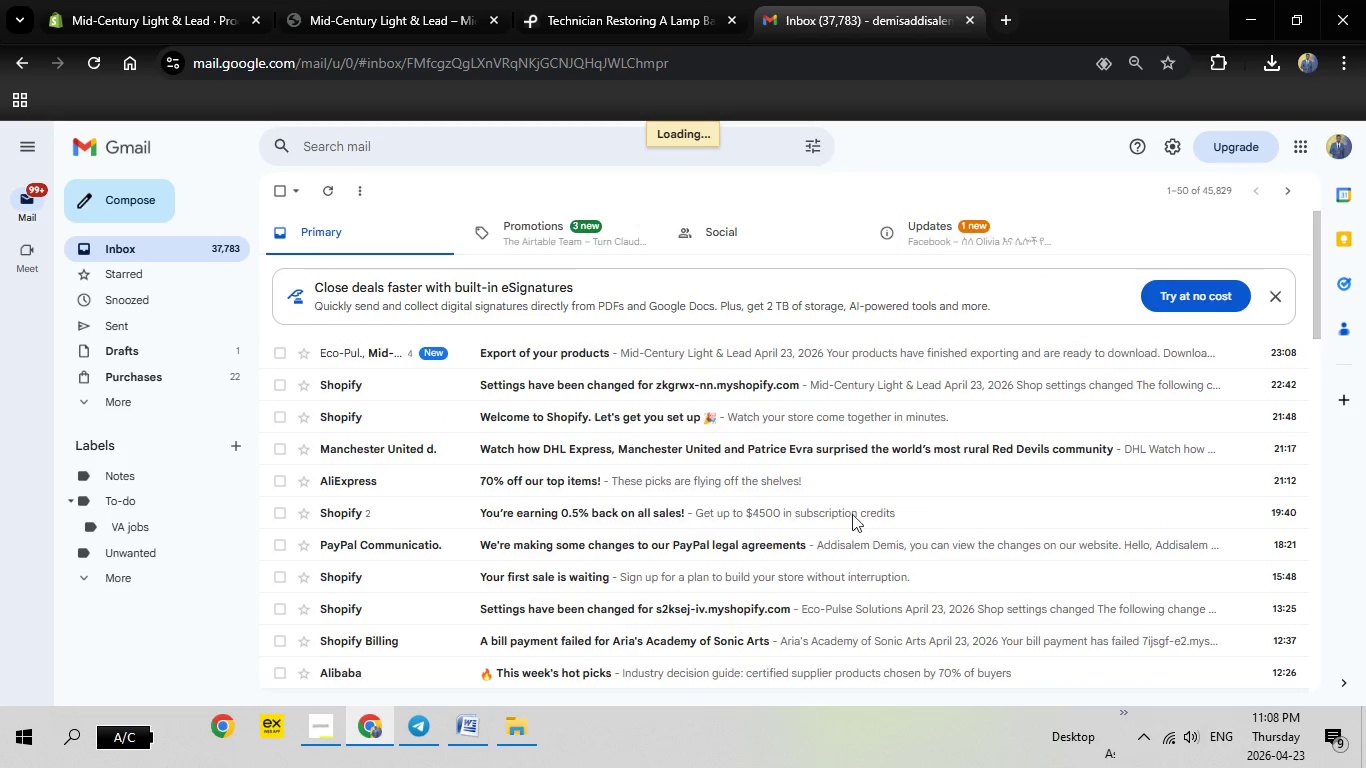 
left_click([330, 503])
 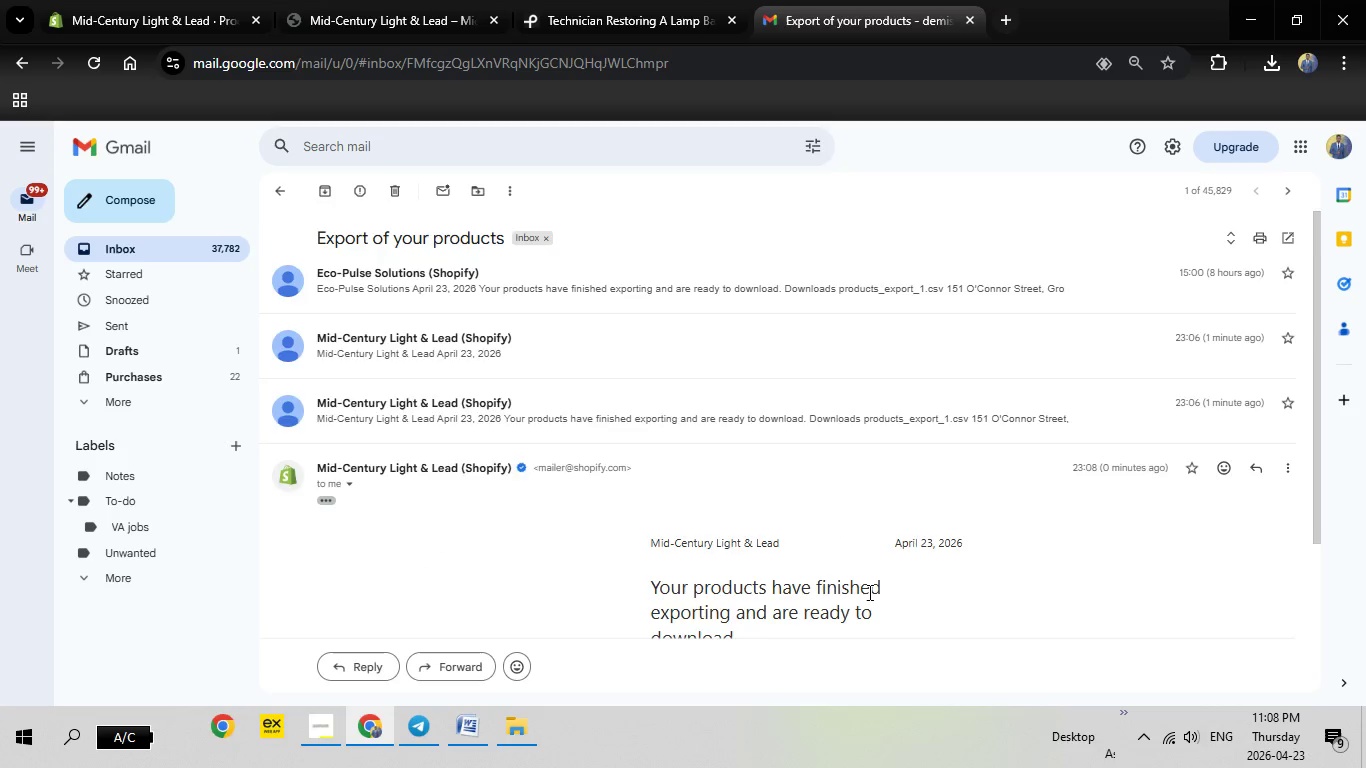 
scroll: coordinate [866, 589], scroll_direction: down, amount: 3.0
 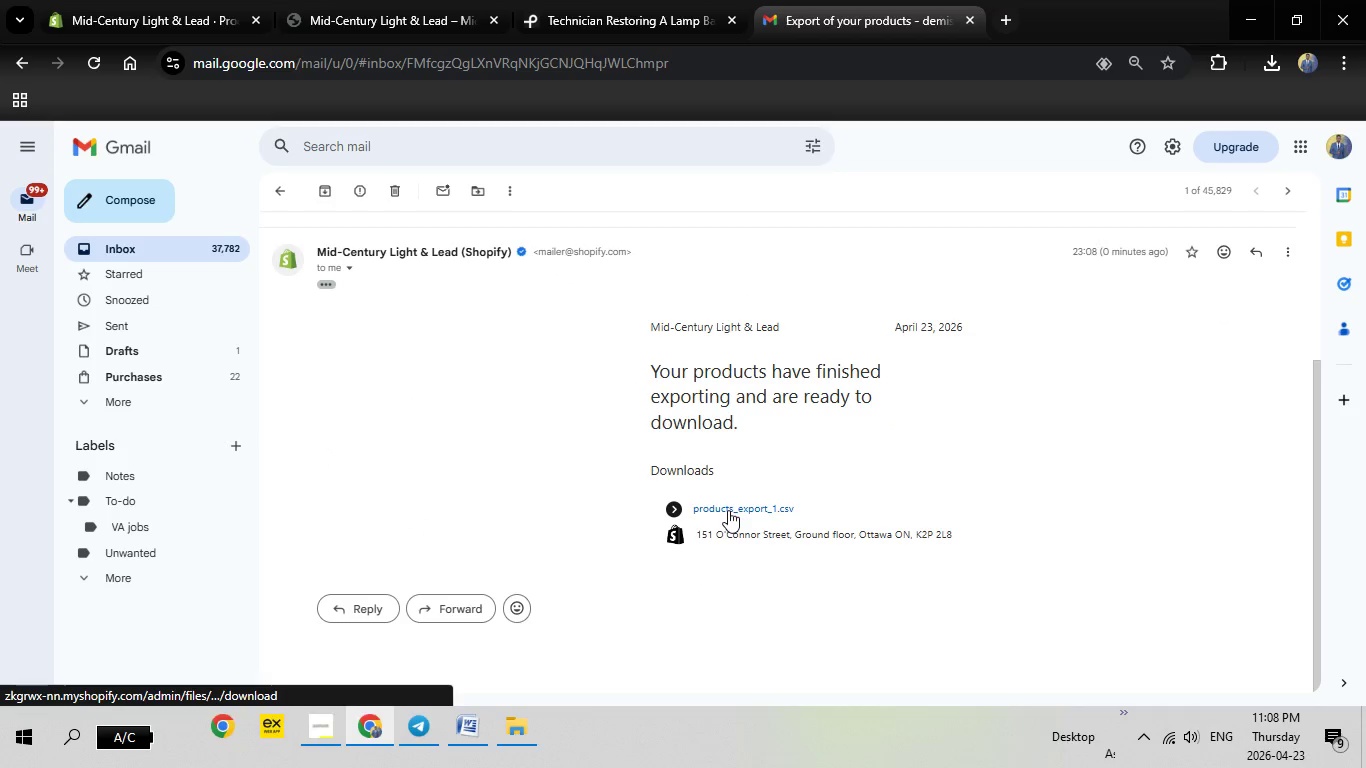 
left_click([728, 510])
 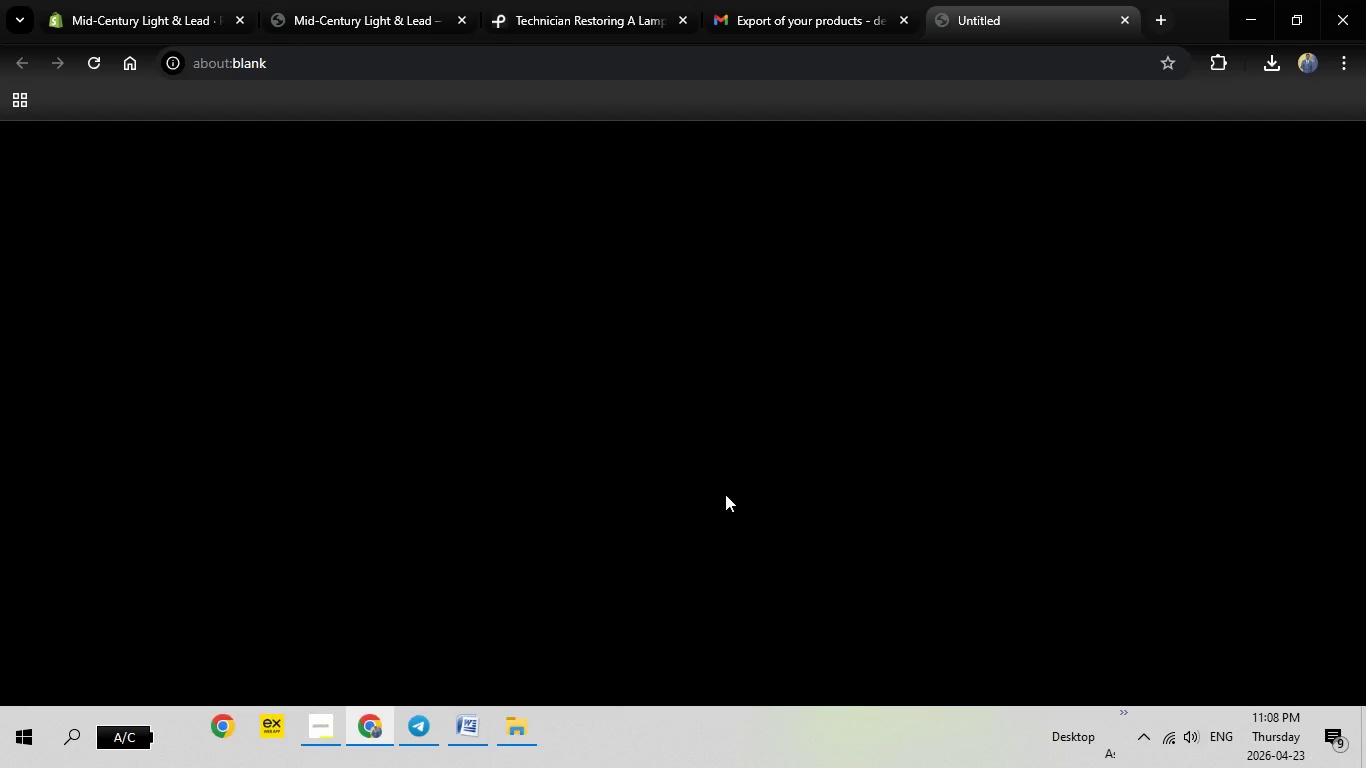 
wait(8.16)
 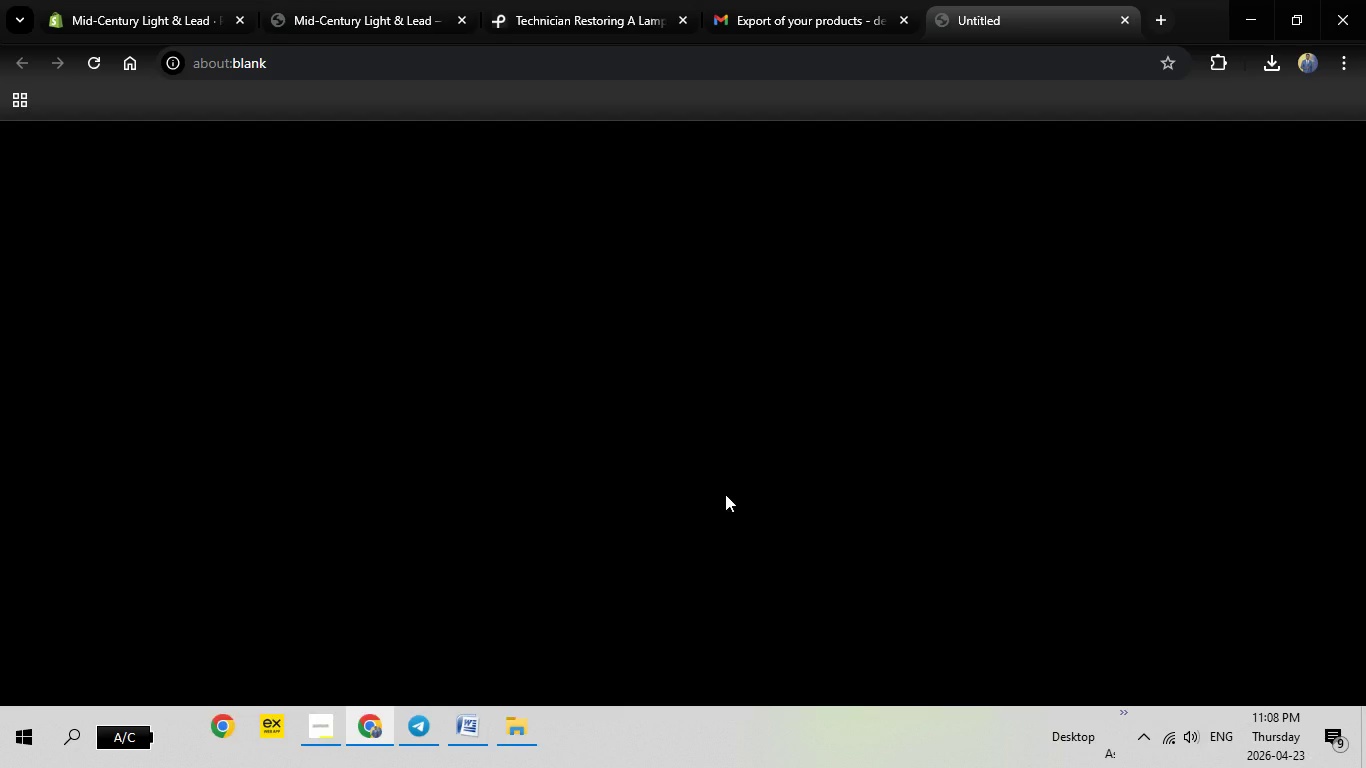 
left_click([1097, 586])
 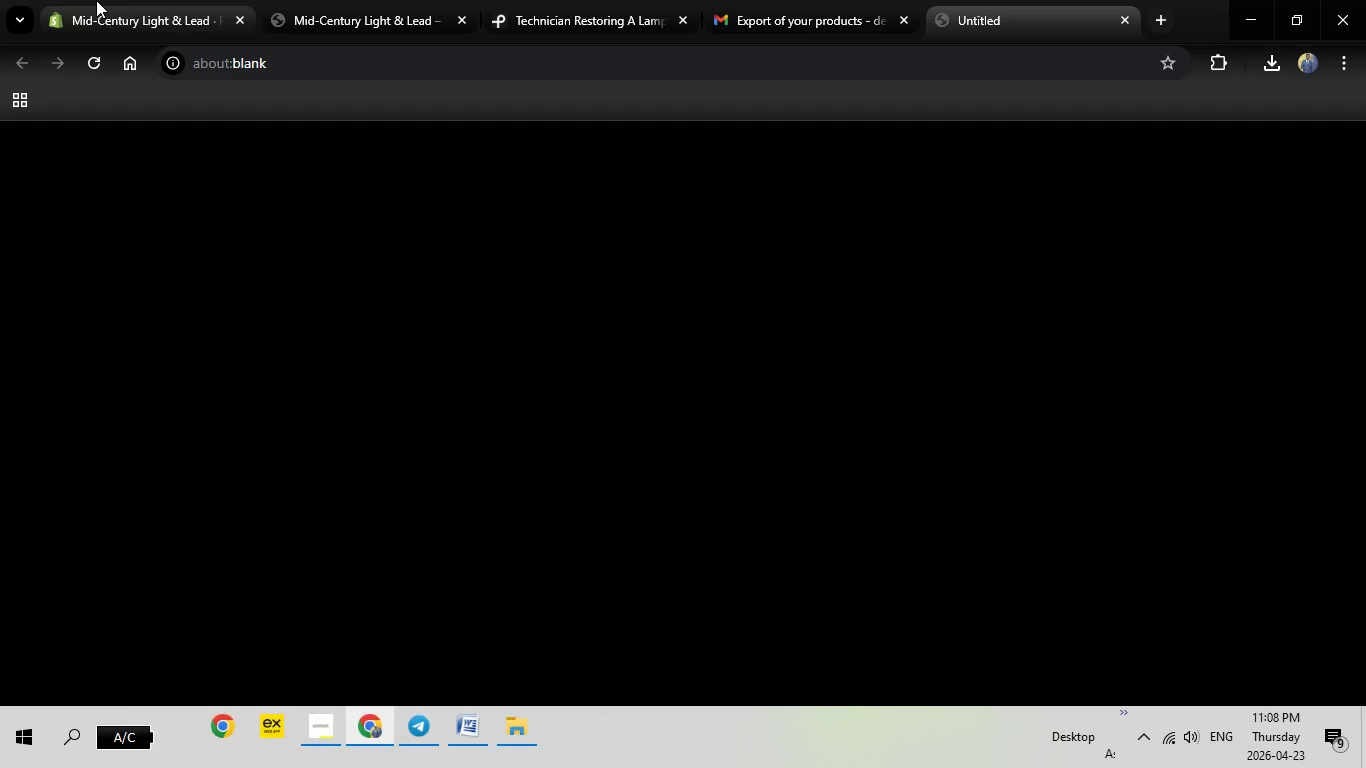 
left_click([96, 0])
 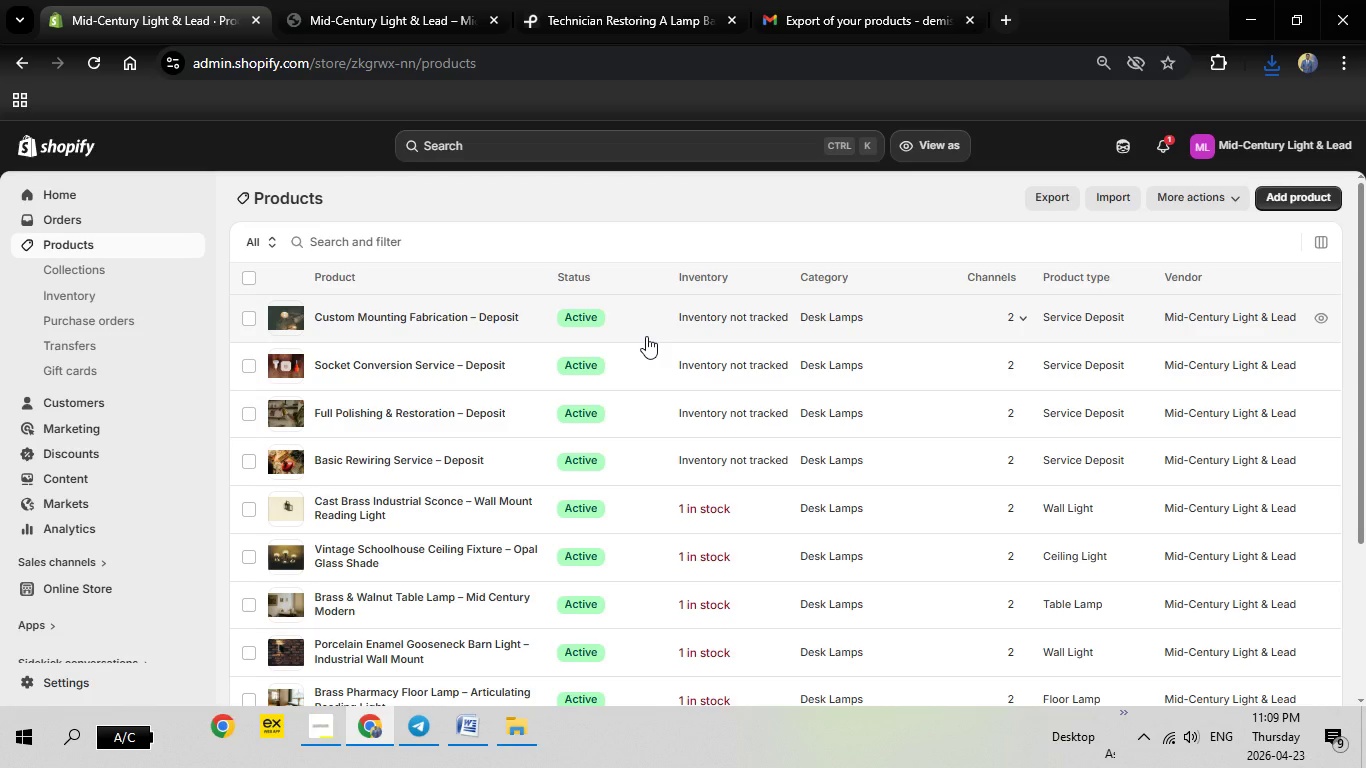 
wait(31.38)
 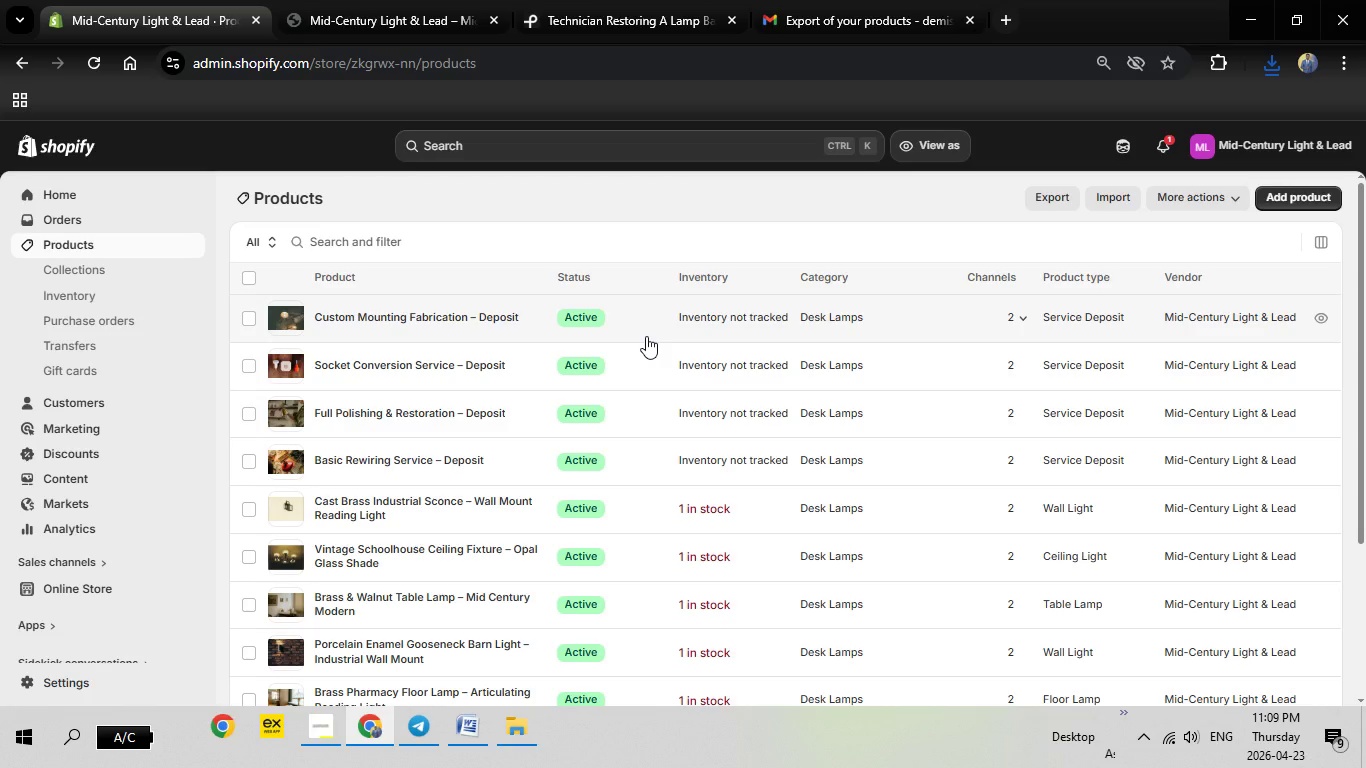 
left_click([70, 683])
 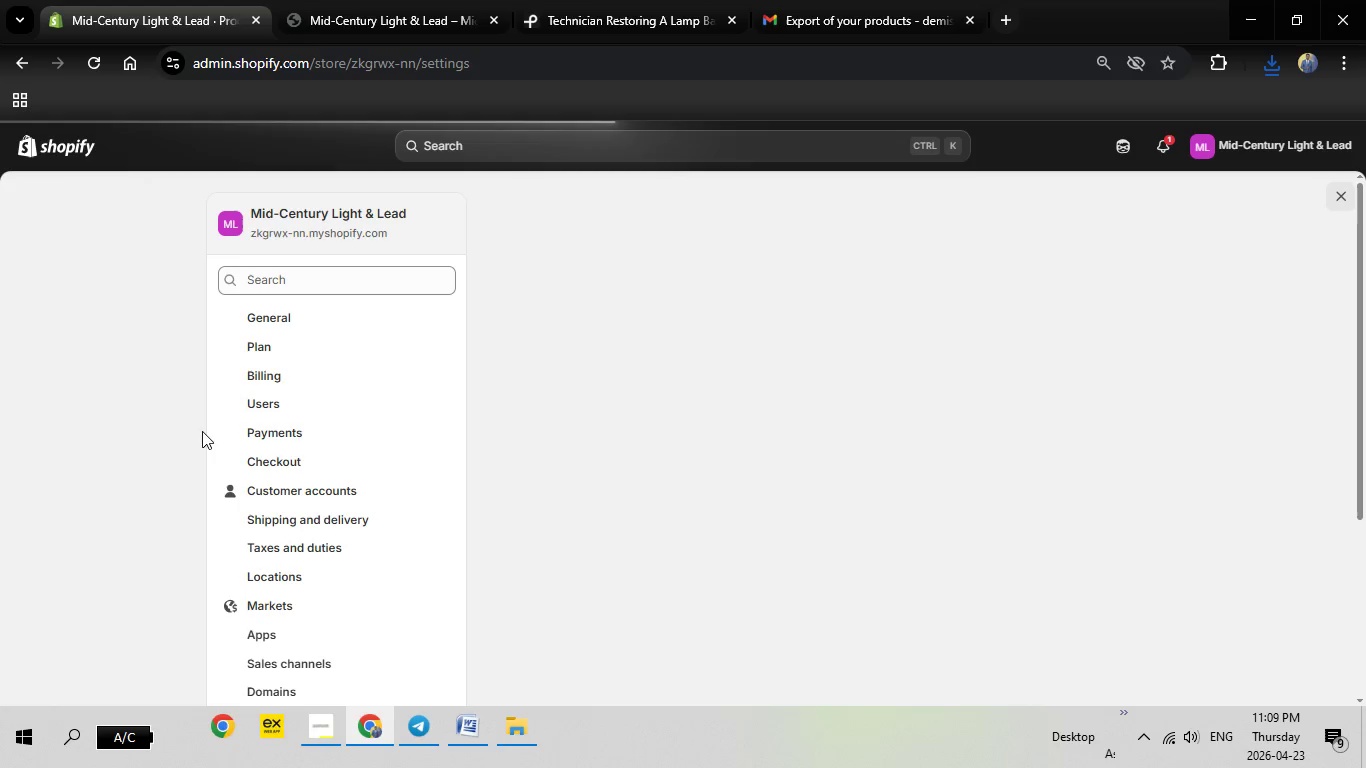 
wait(7.56)
 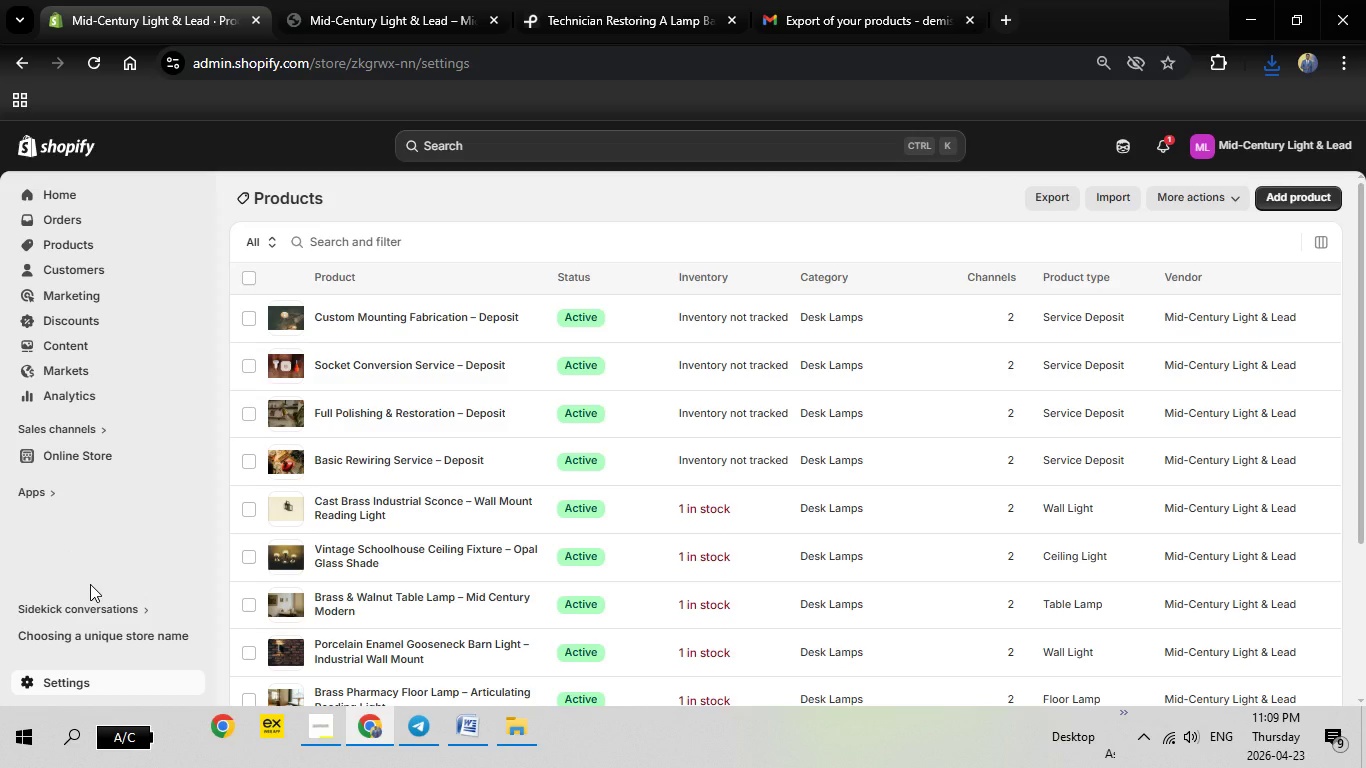 
scroll: coordinate [300, 491], scroll_direction: down, amount: 2.0
 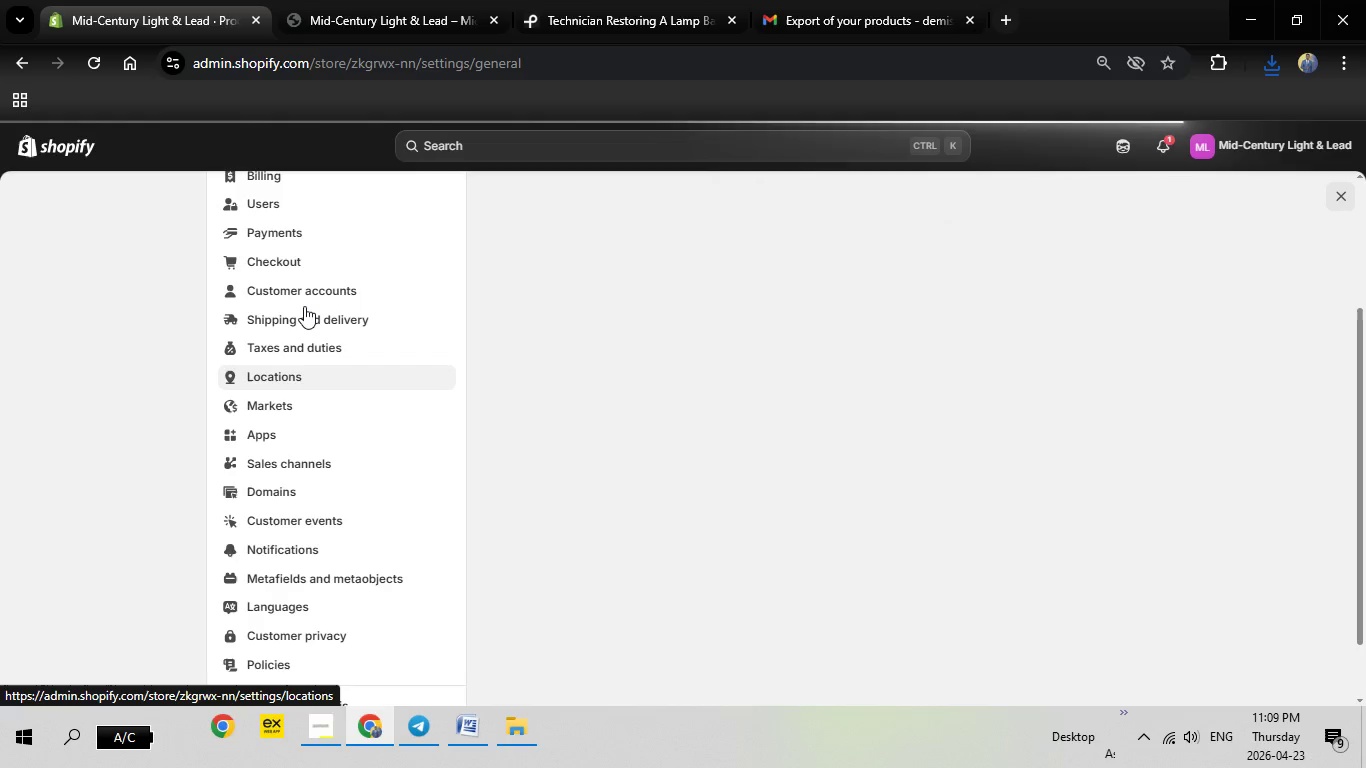 
mouse_move([294, 336])
 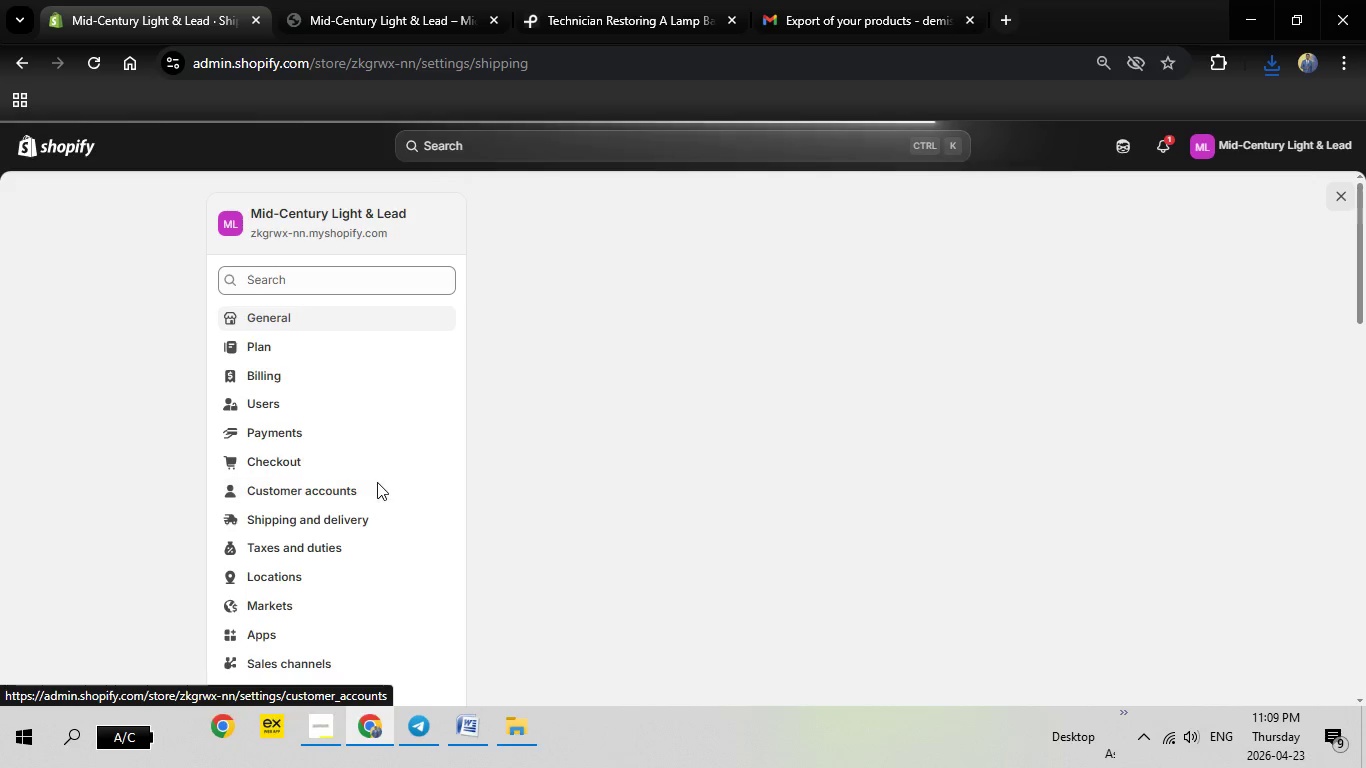 
wait(9.91)
 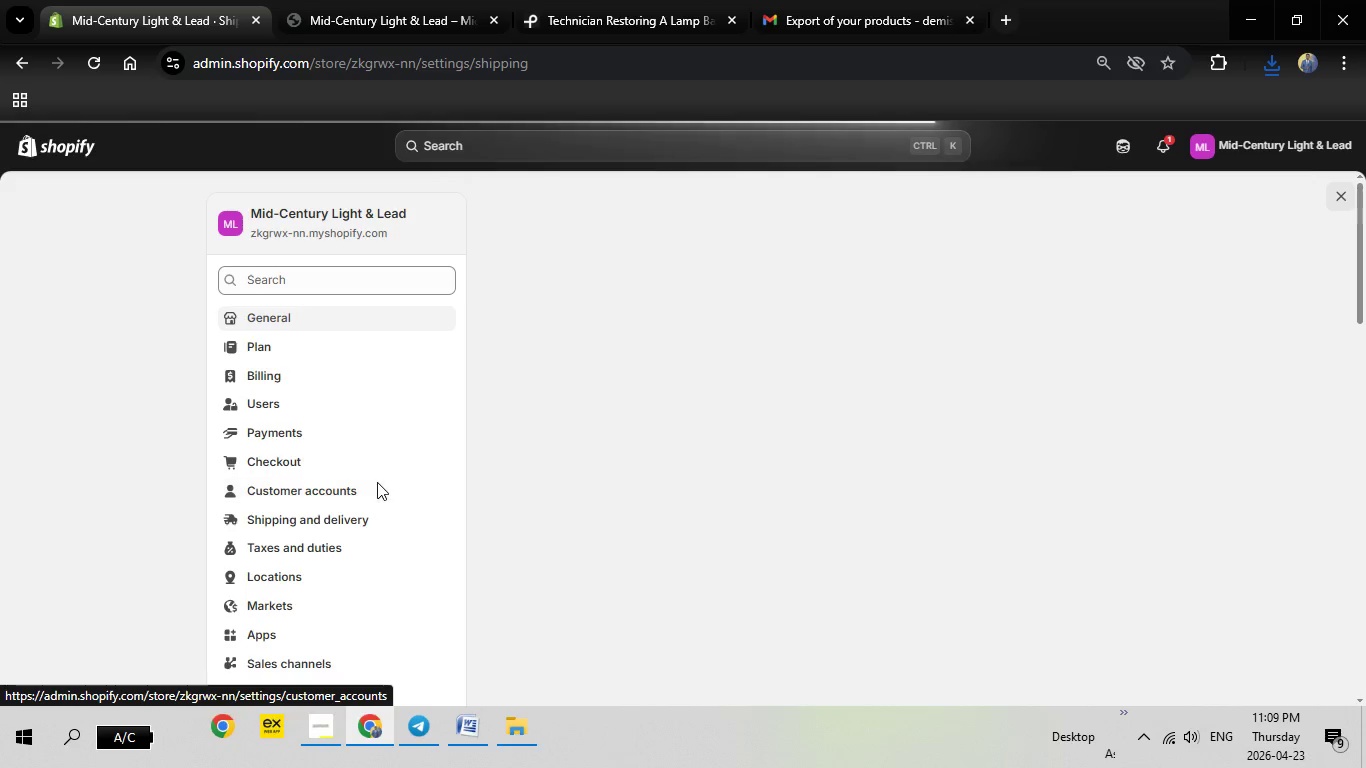 
left_click([591, 393])
 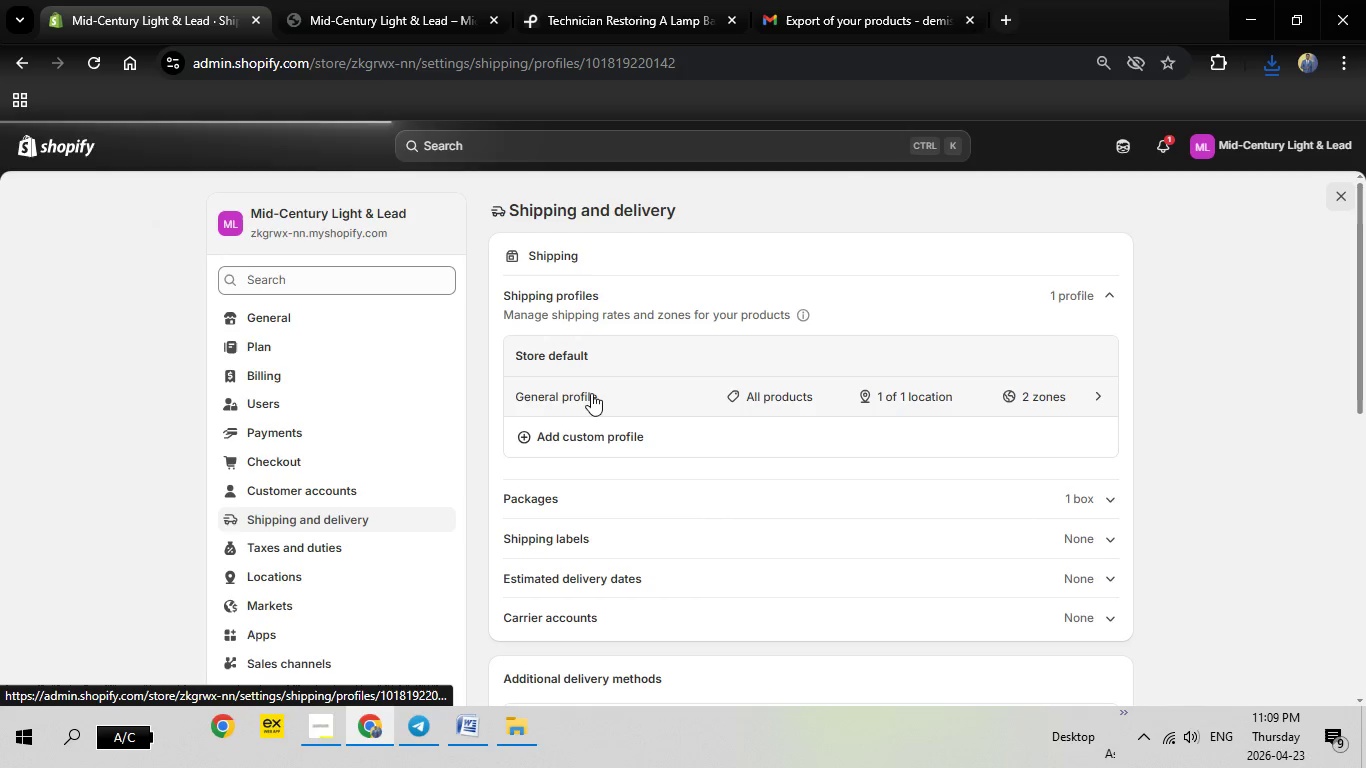 
mouse_move([622, 474])
 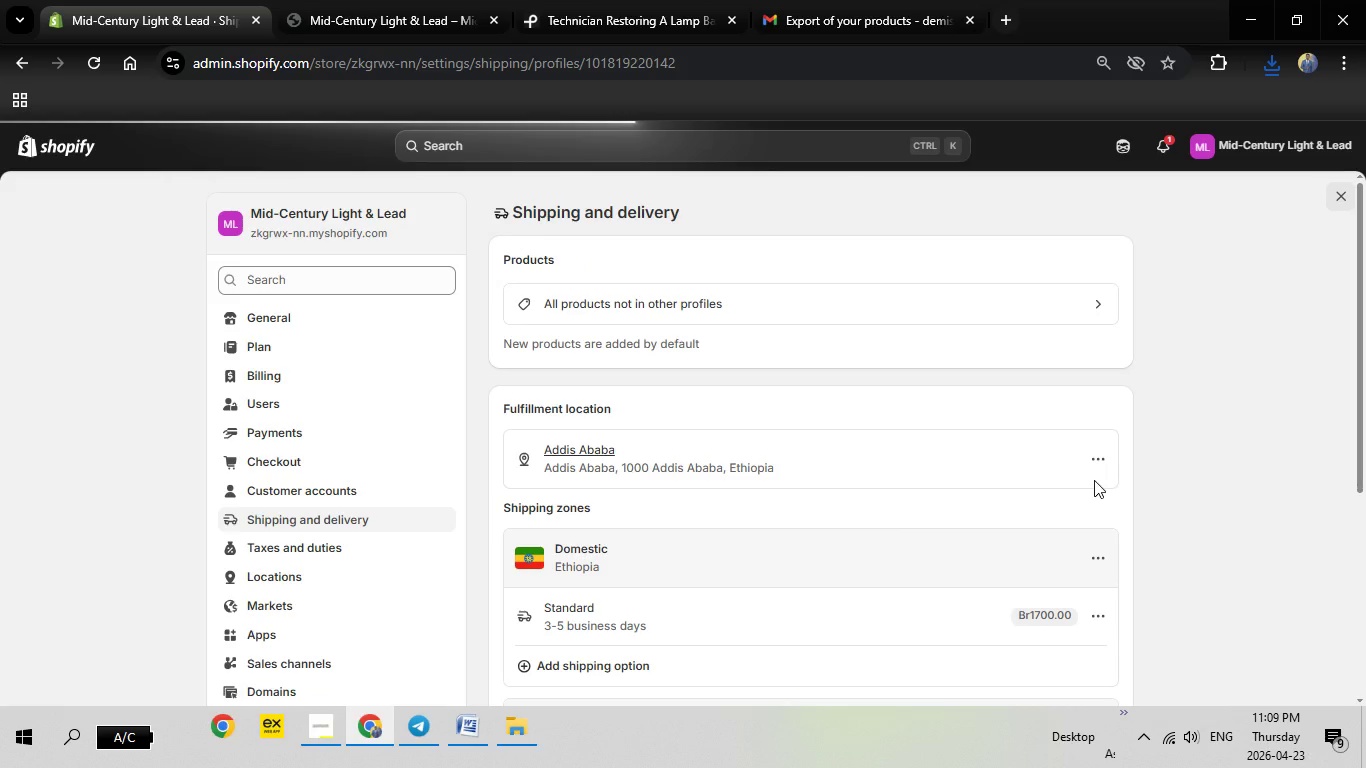 
scroll: coordinate [708, 534], scroll_direction: down, amount: 10.0
 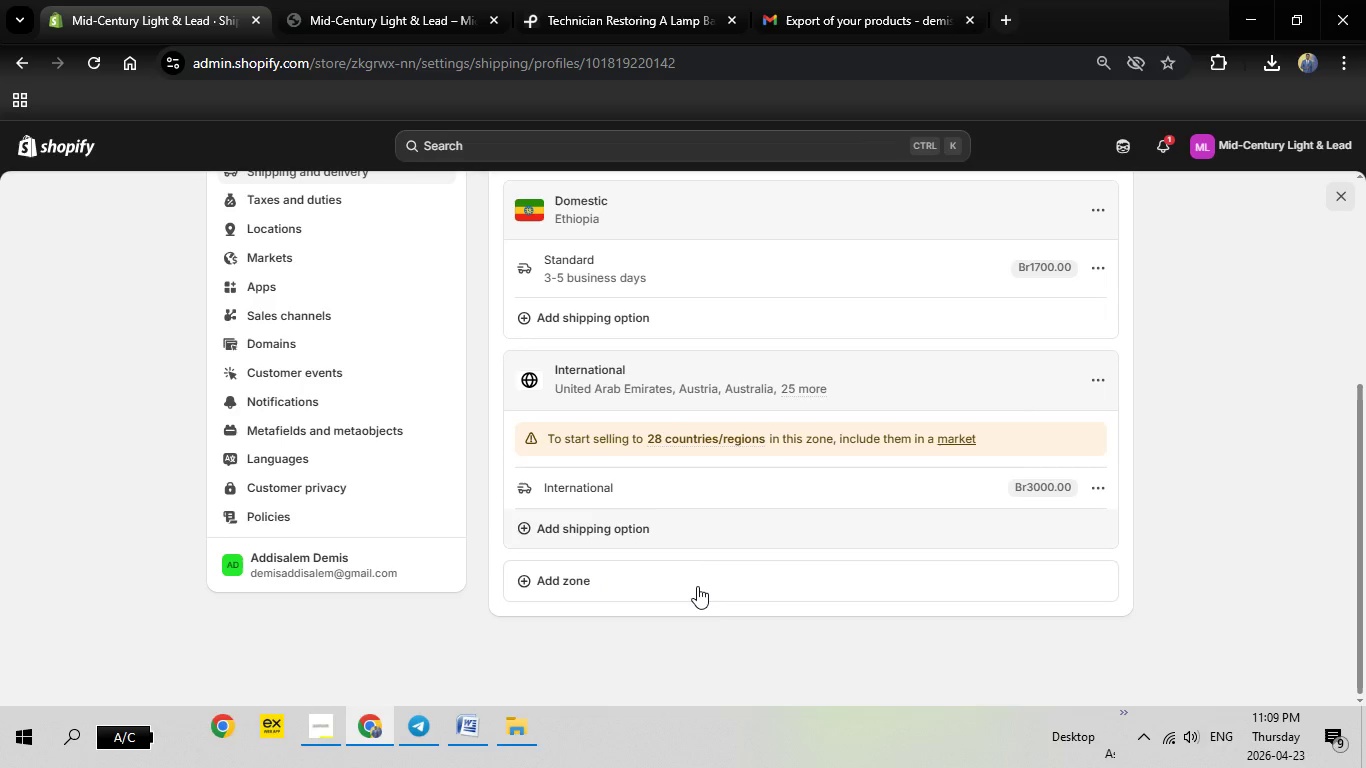 
scroll: coordinate [708, 600], scroll_direction: up, amount: 2.0
 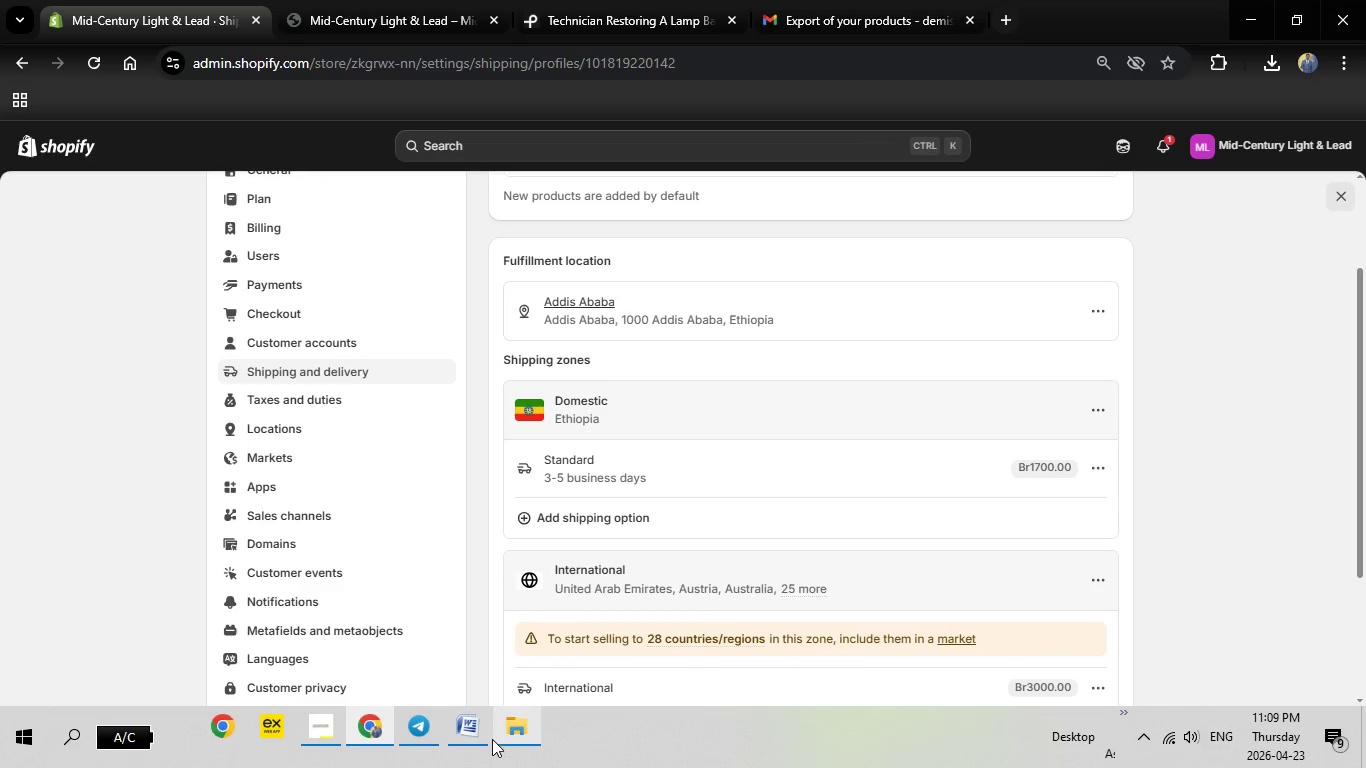 
left_click([477, 733])
 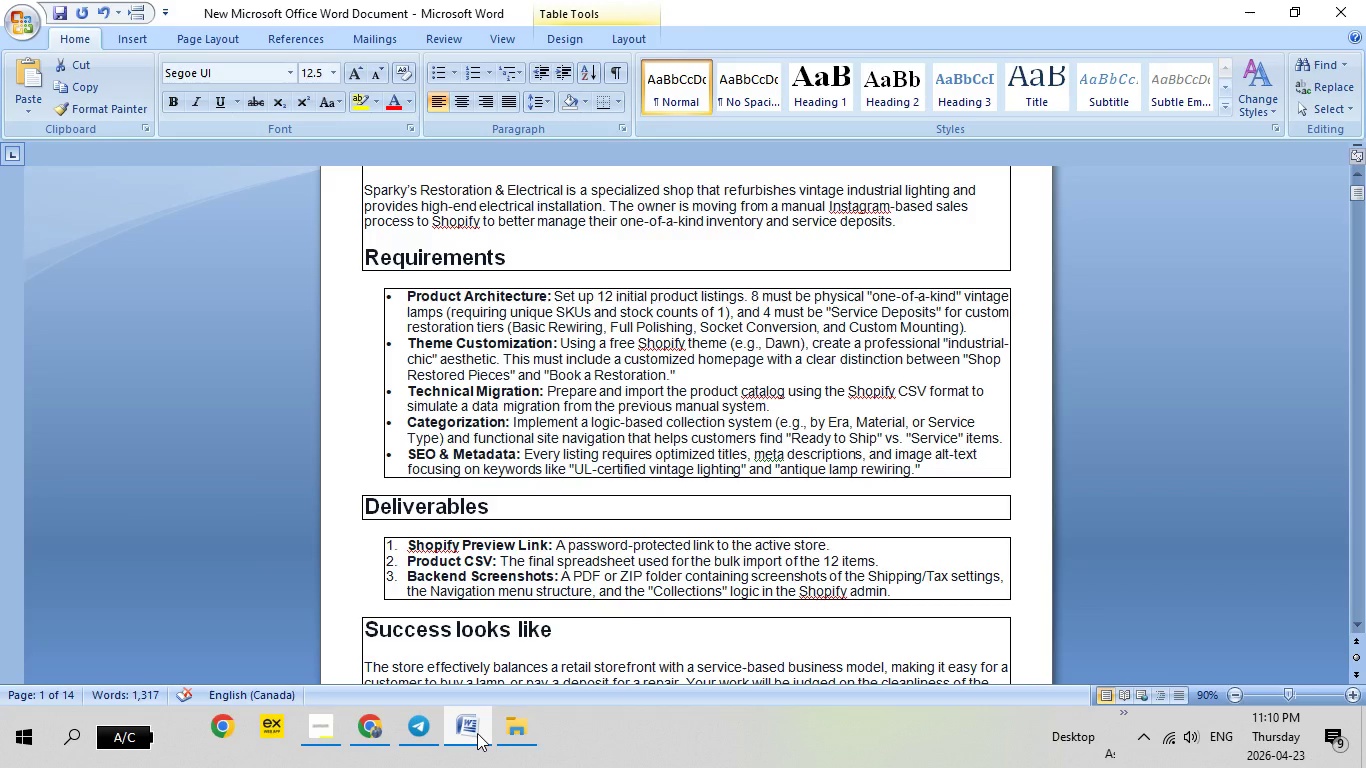 
wait(13.34)
 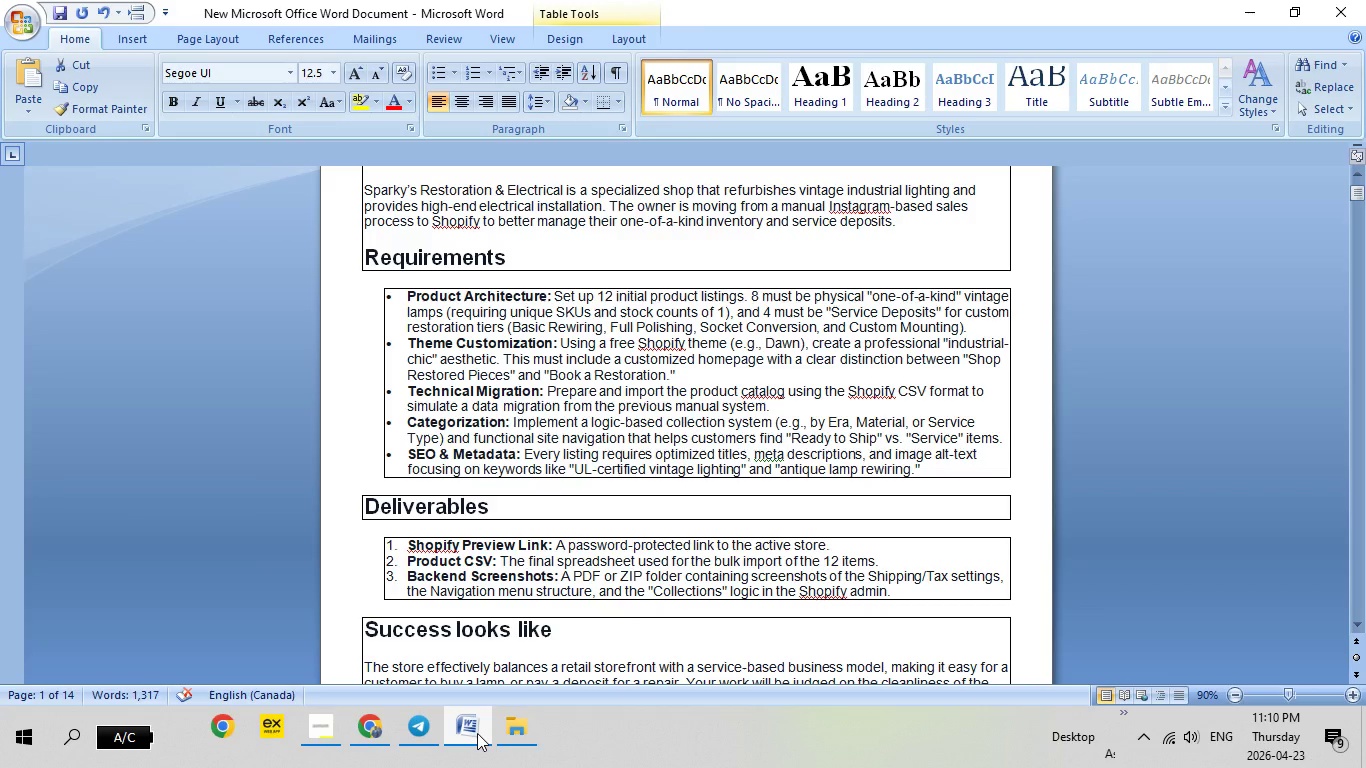 
left_click([457, 733])
 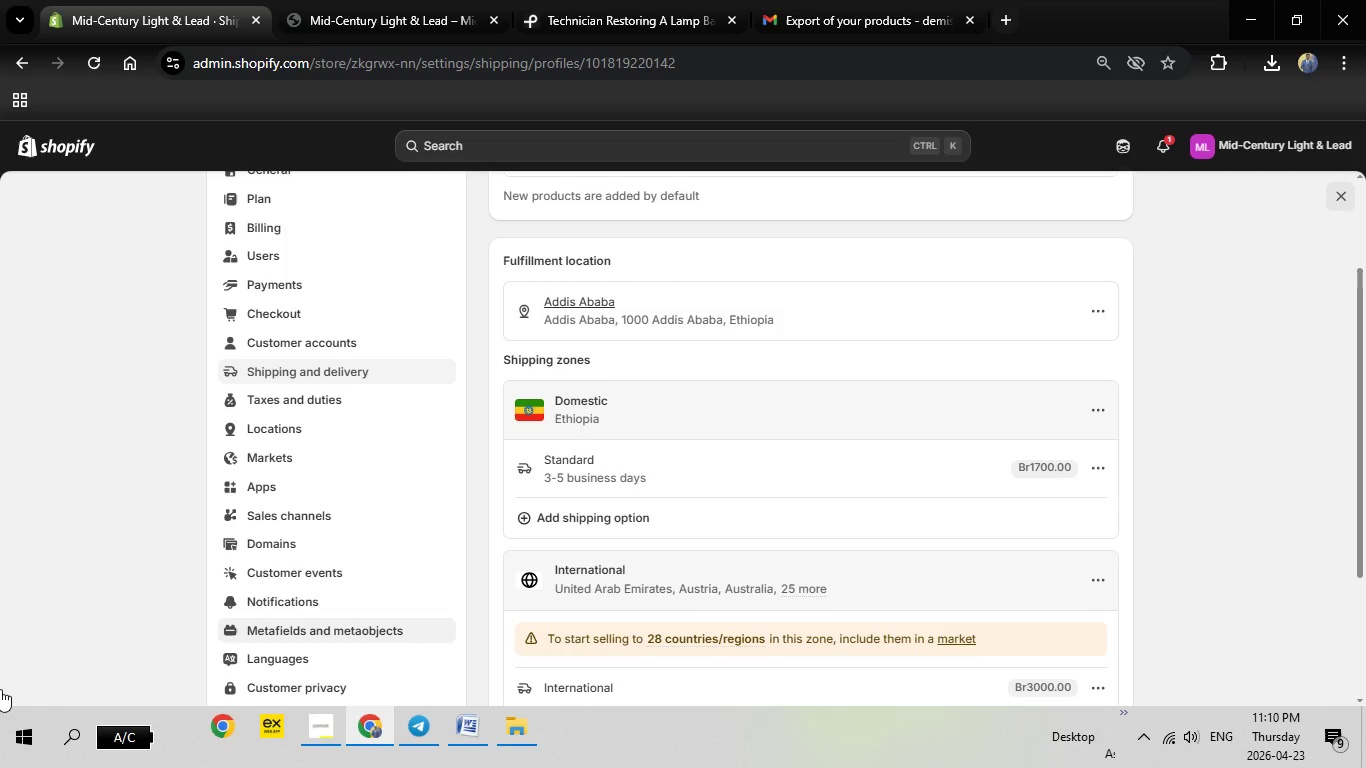 
left_click([0, 767])
 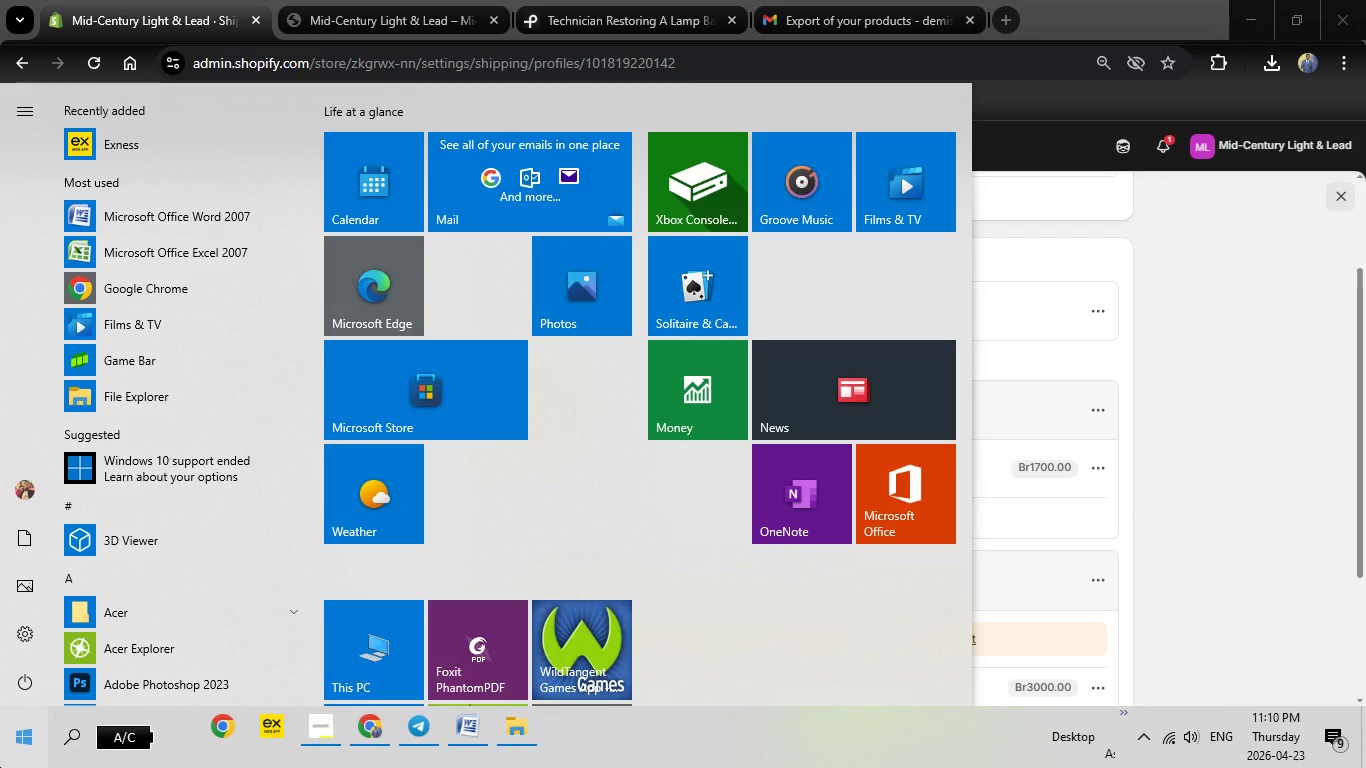 
type(sni)
 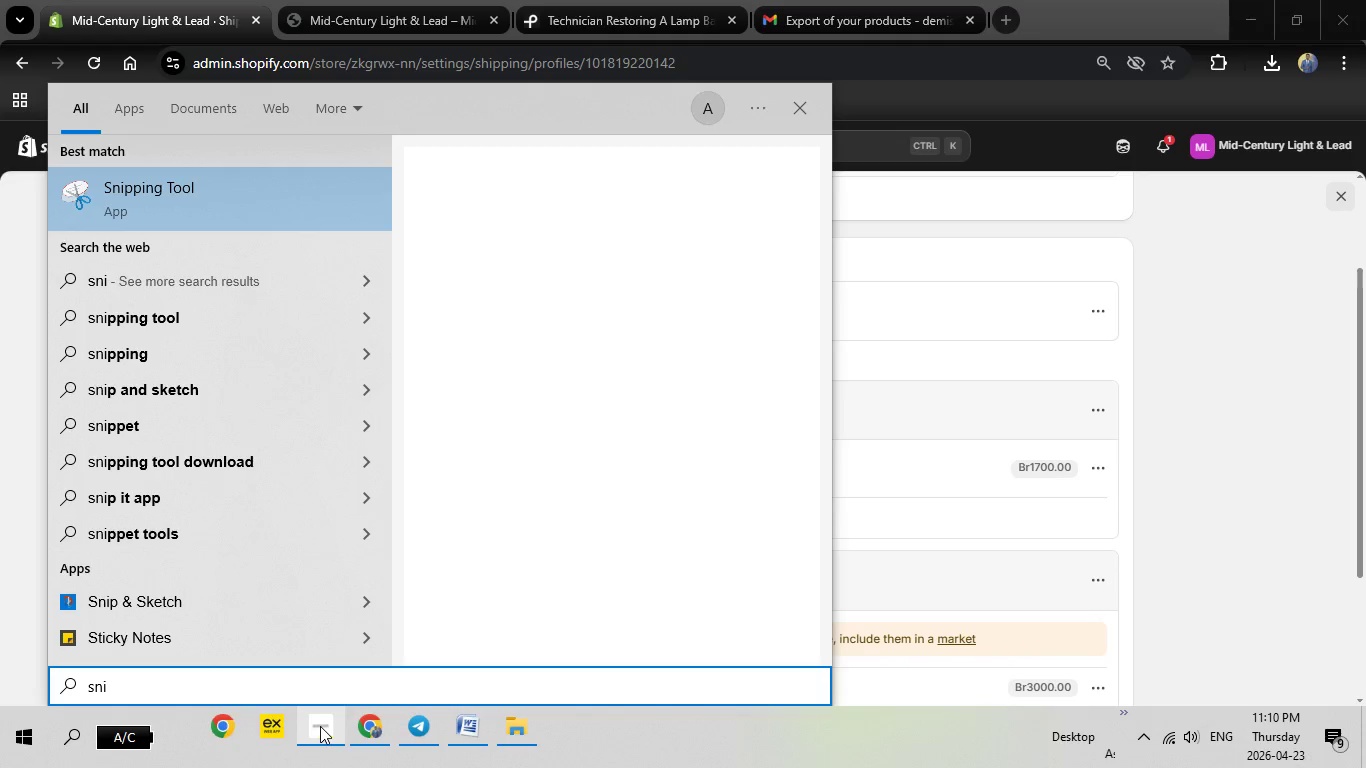 
wait(7.2)
 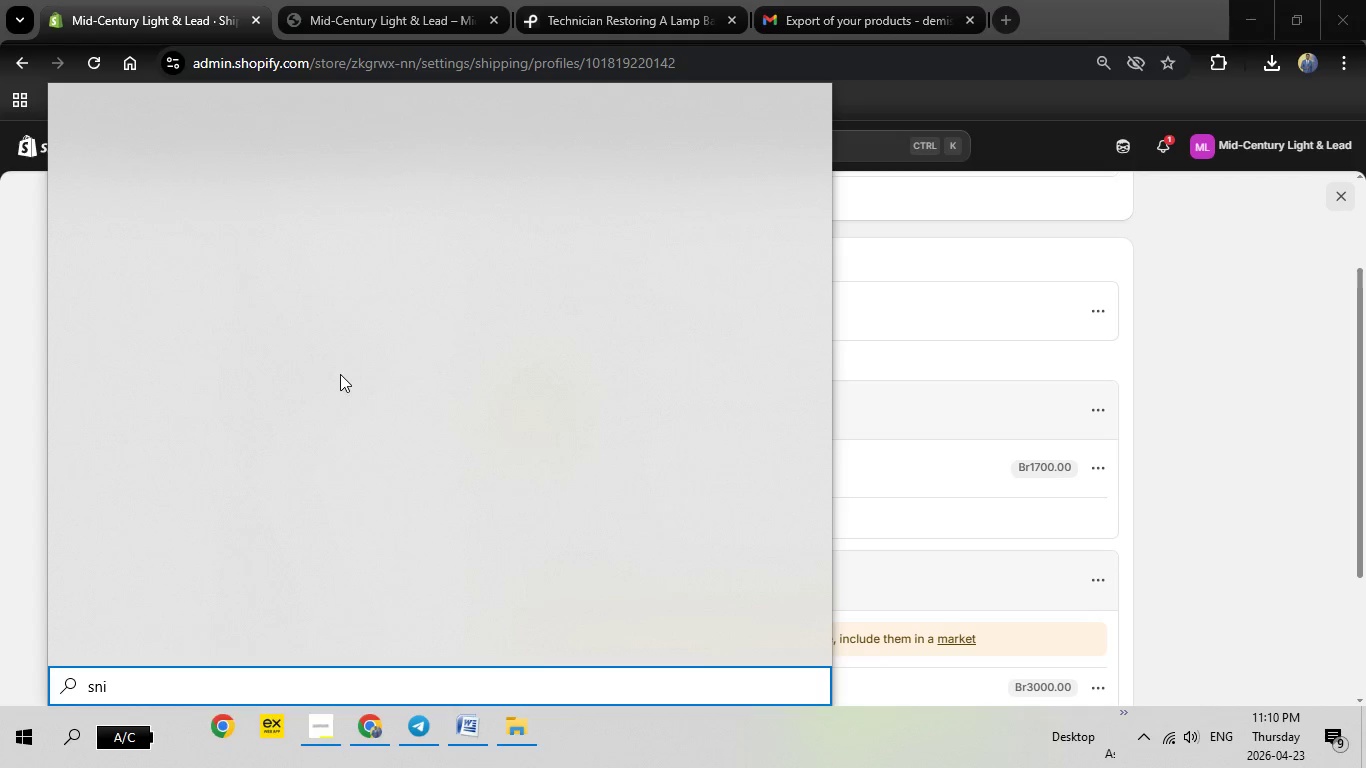 
left_click([137, 191])
 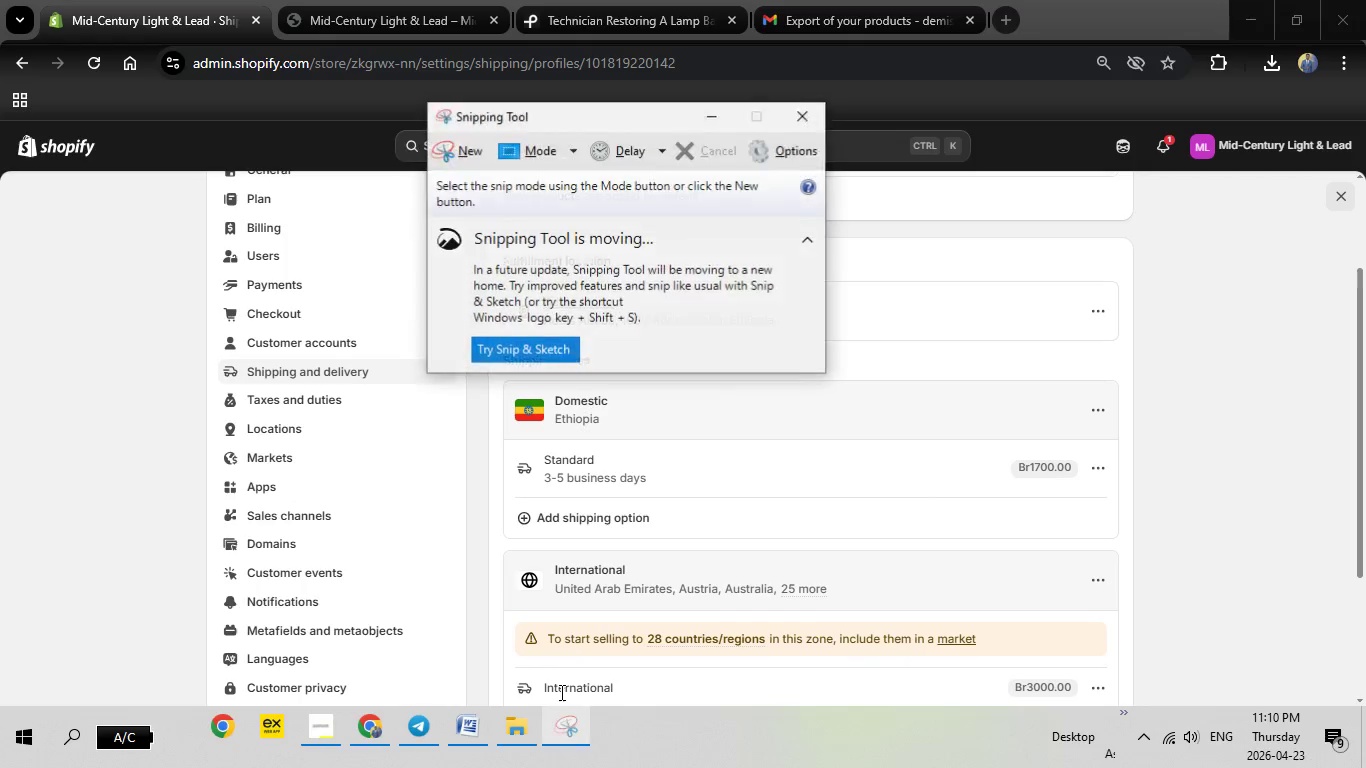 
wait(5.19)
 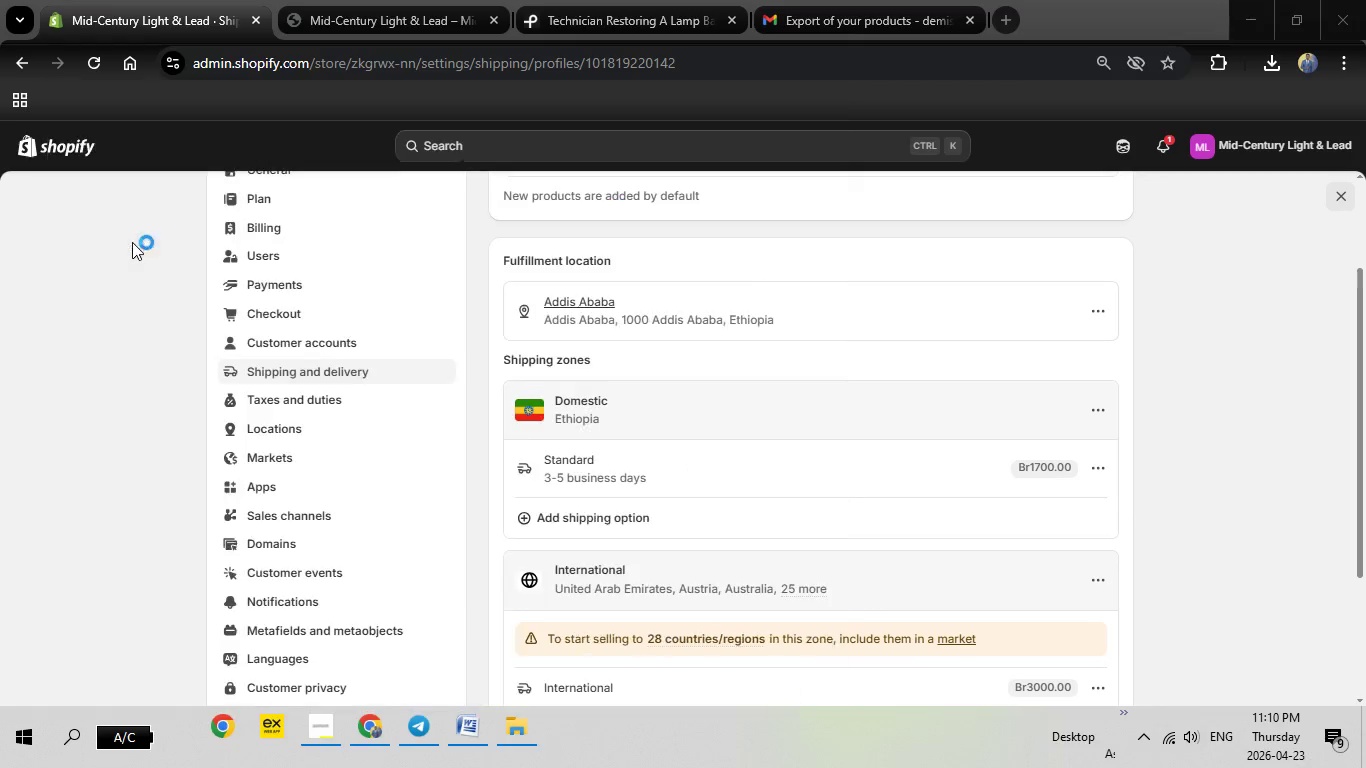 
left_click([472, 152])
 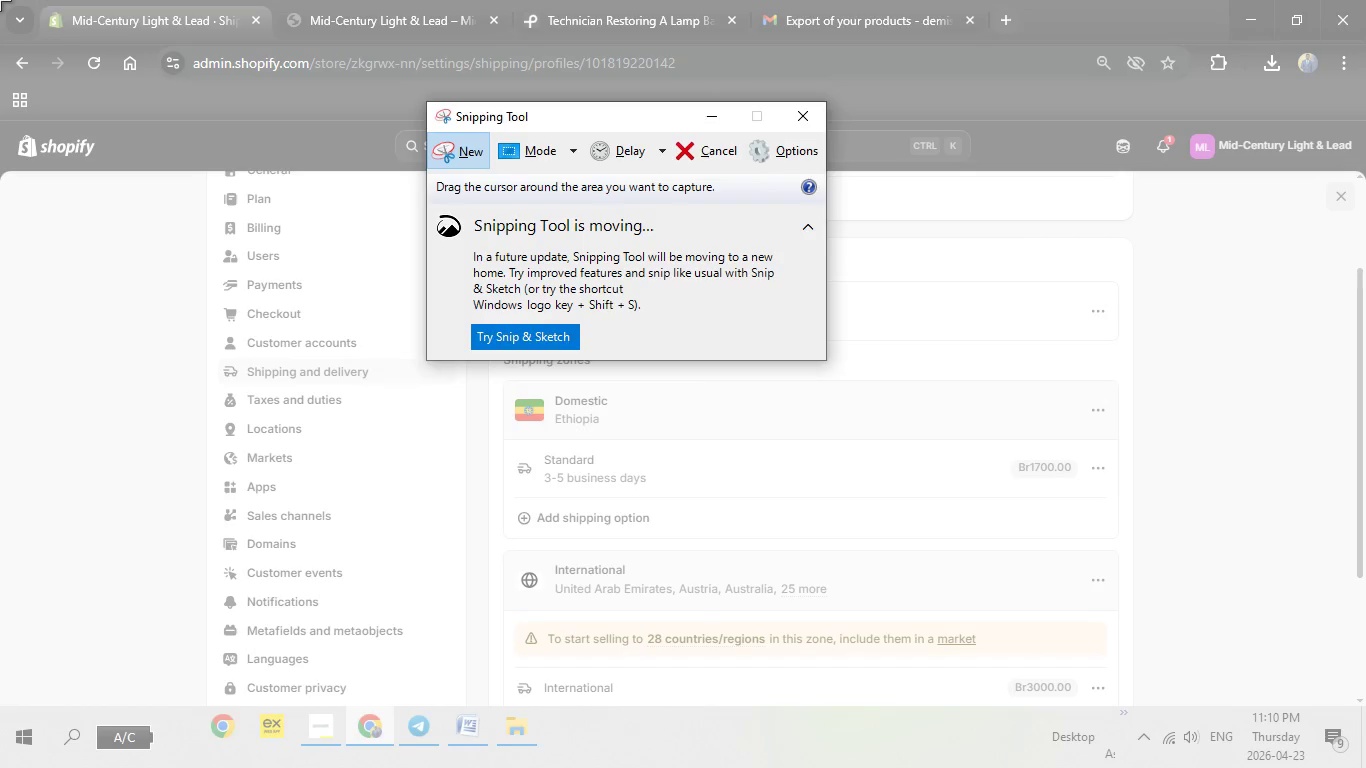 
left_click_drag(start_coordinate=[0, 0], to_coordinate=[1365, 767])
 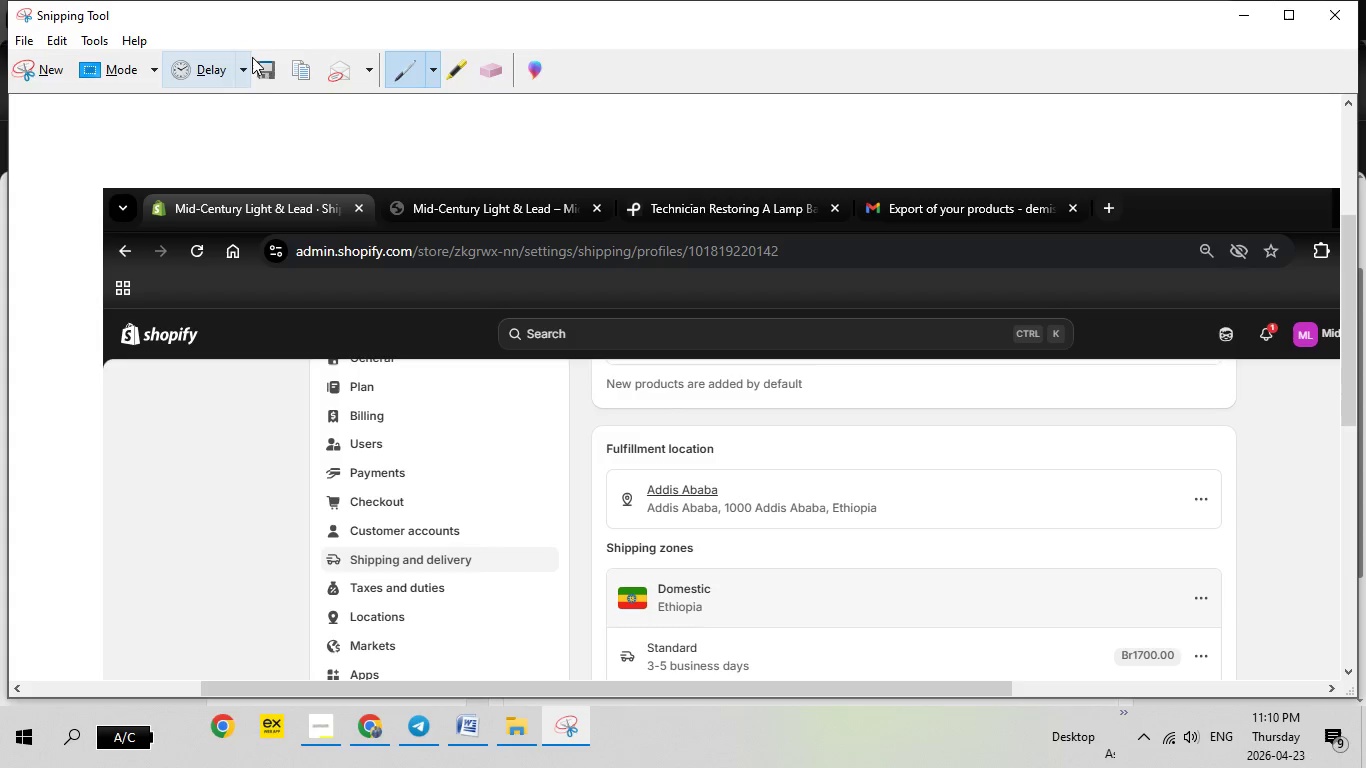 
left_click([263, 63])
 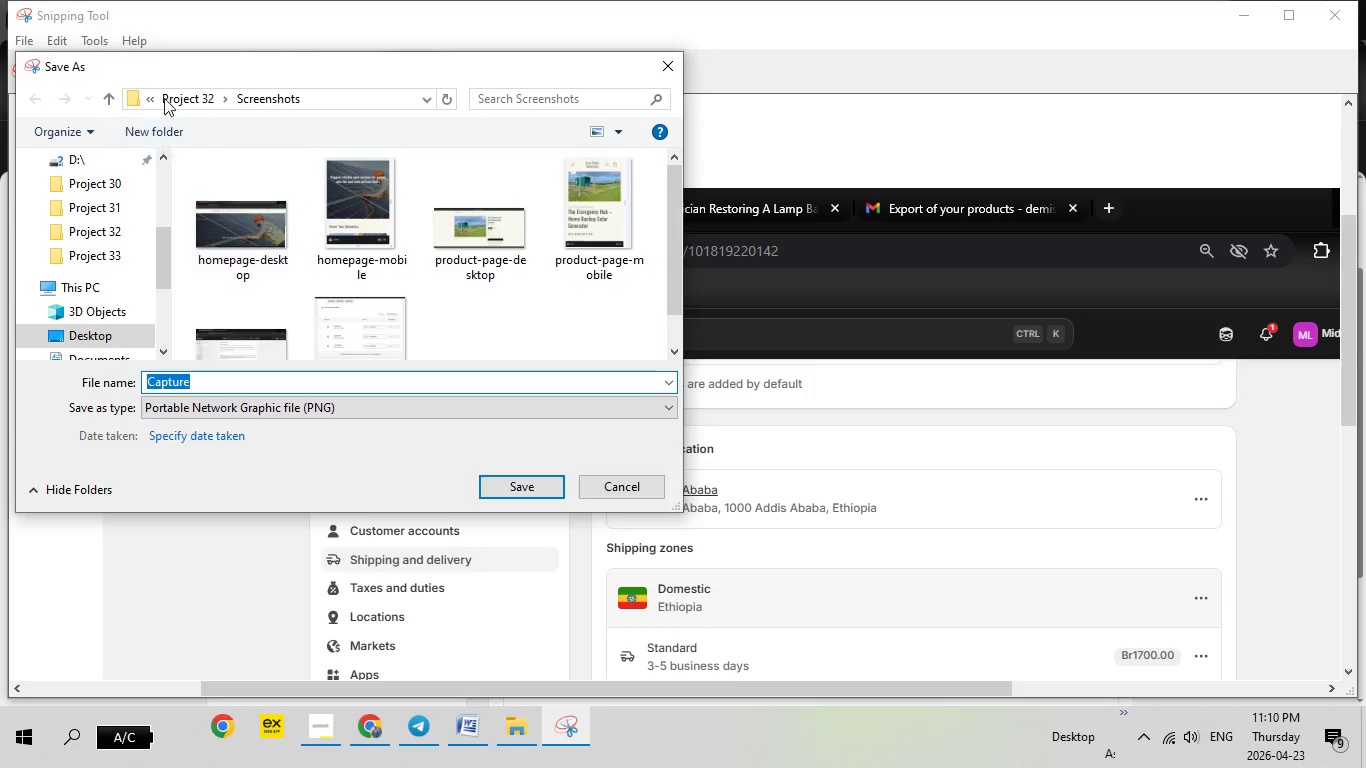 
left_click([104, 254])
 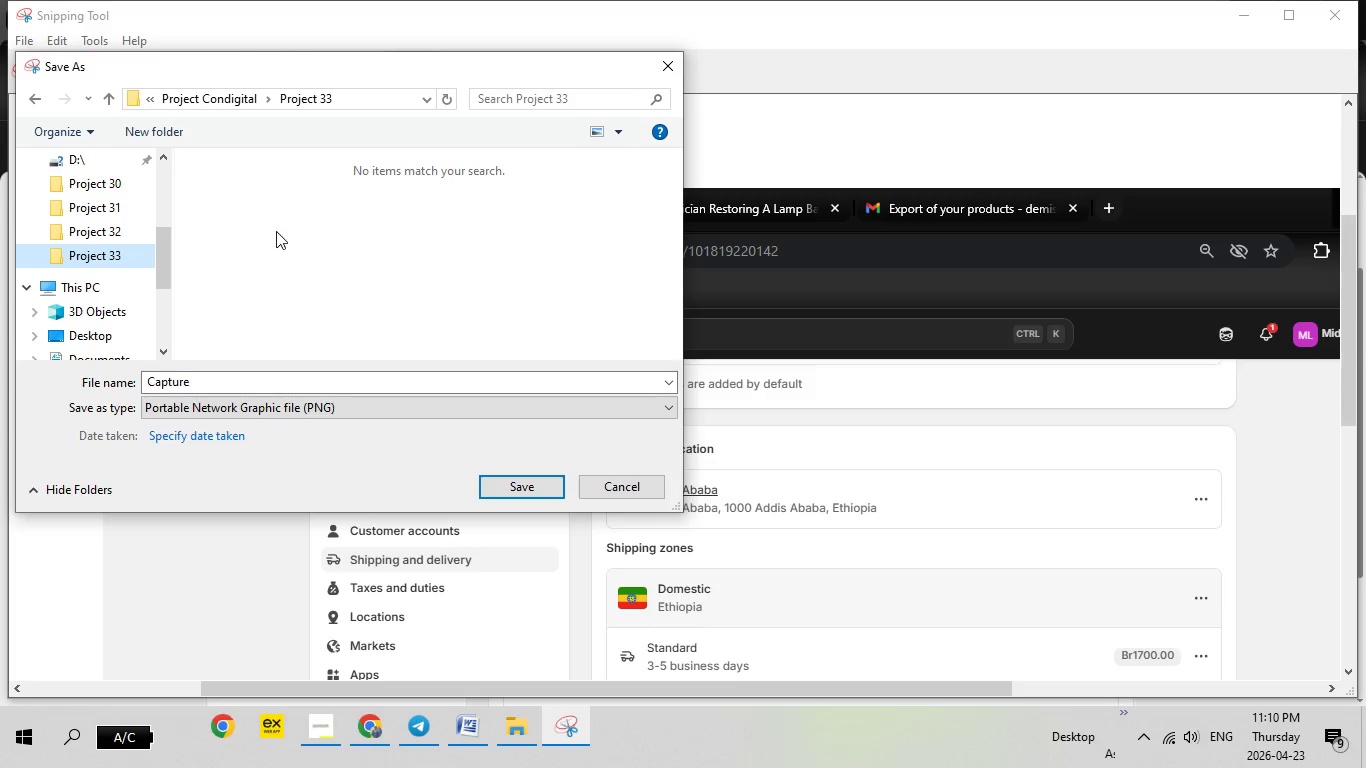 
right_click([276, 231])
 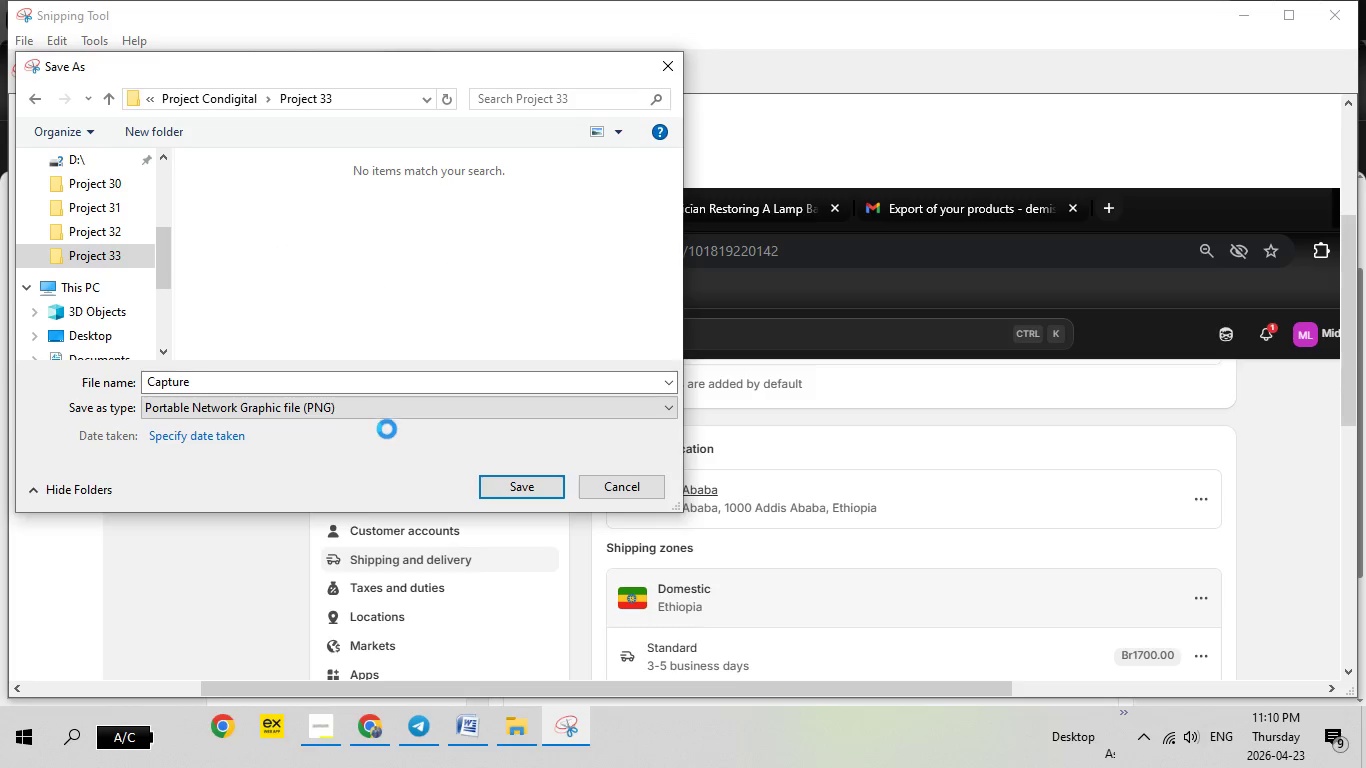 
mouse_move([408, 431])
 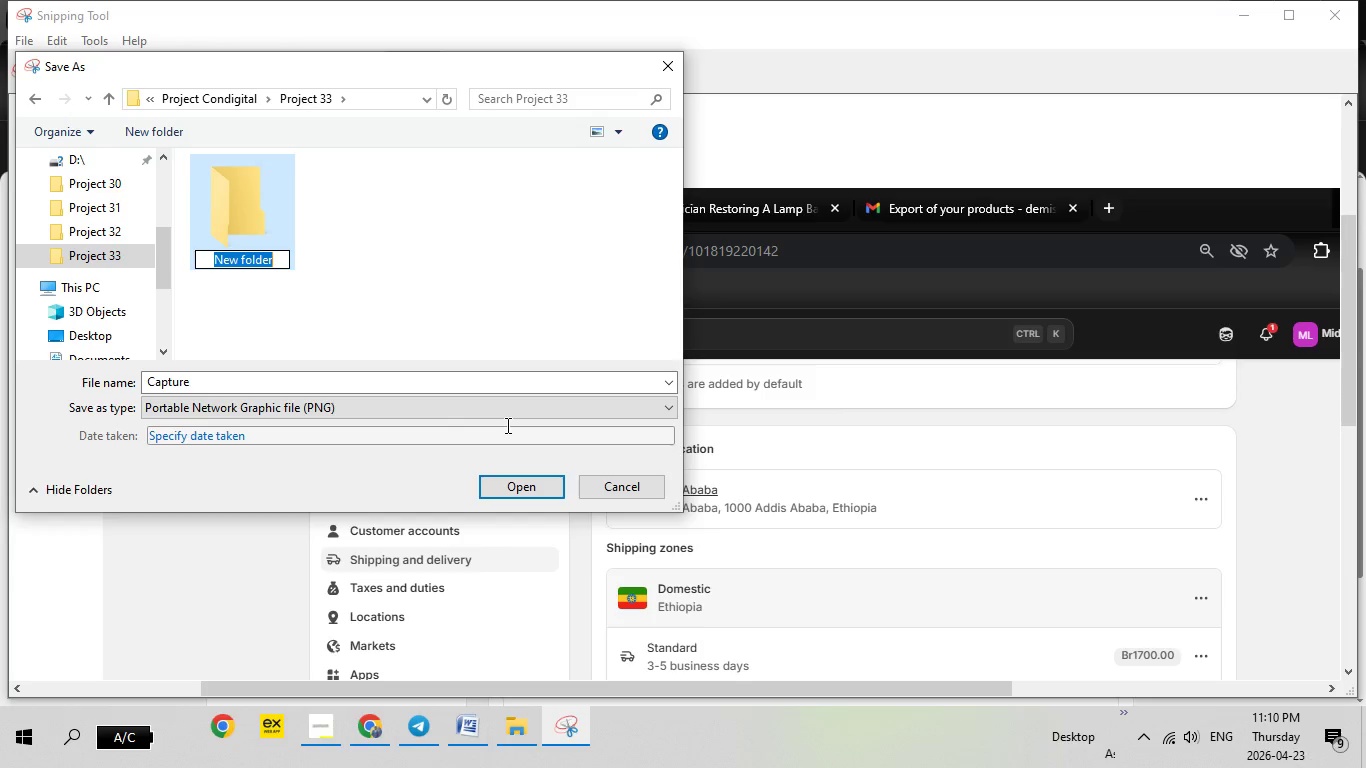 
type(Screenshots)
 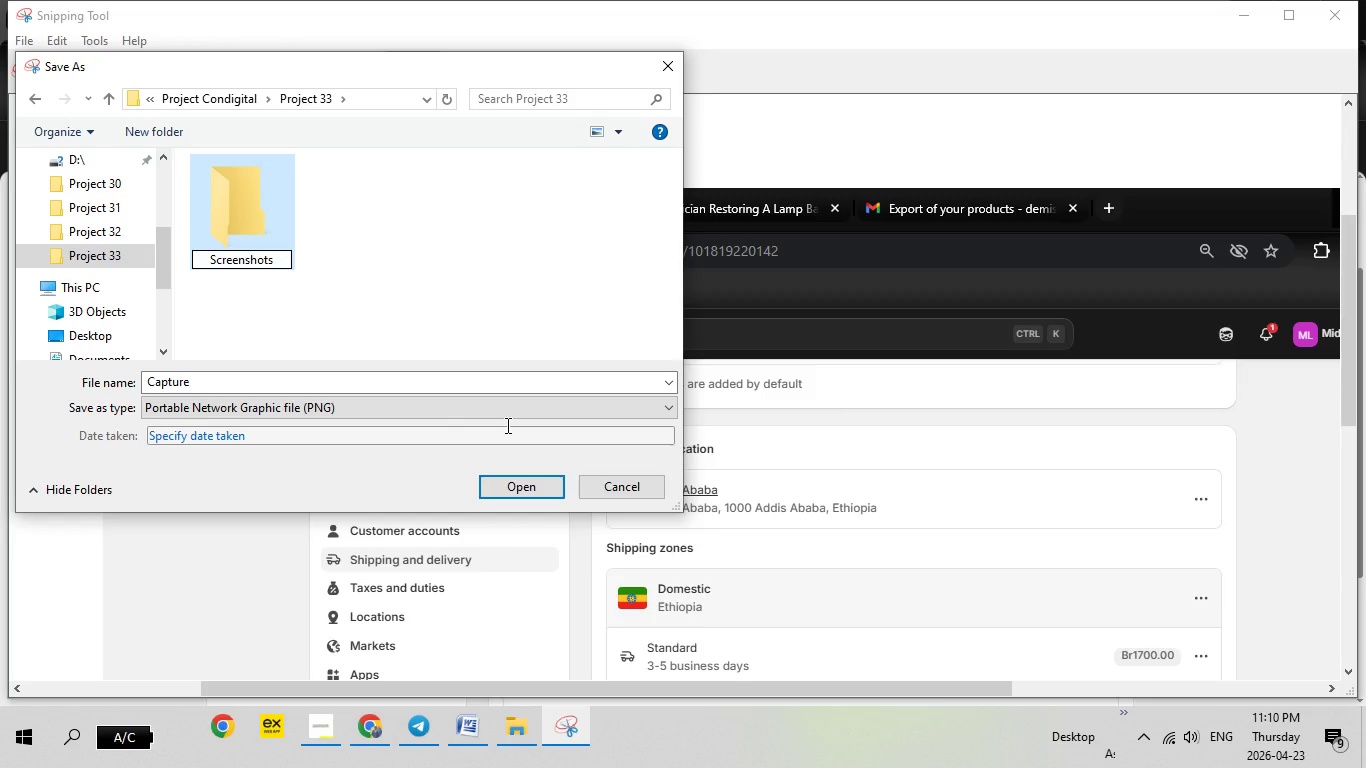 
key(Enter)
 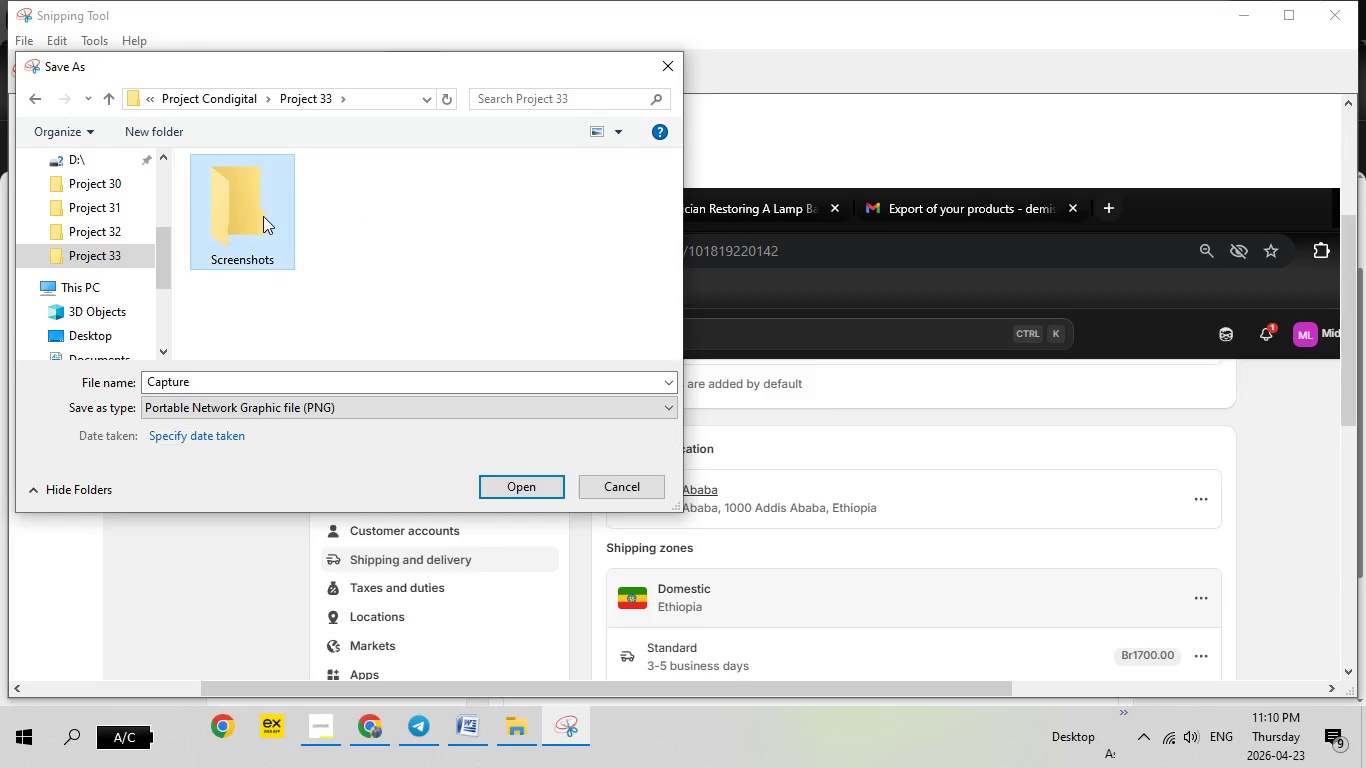 
double_click([263, 216])
 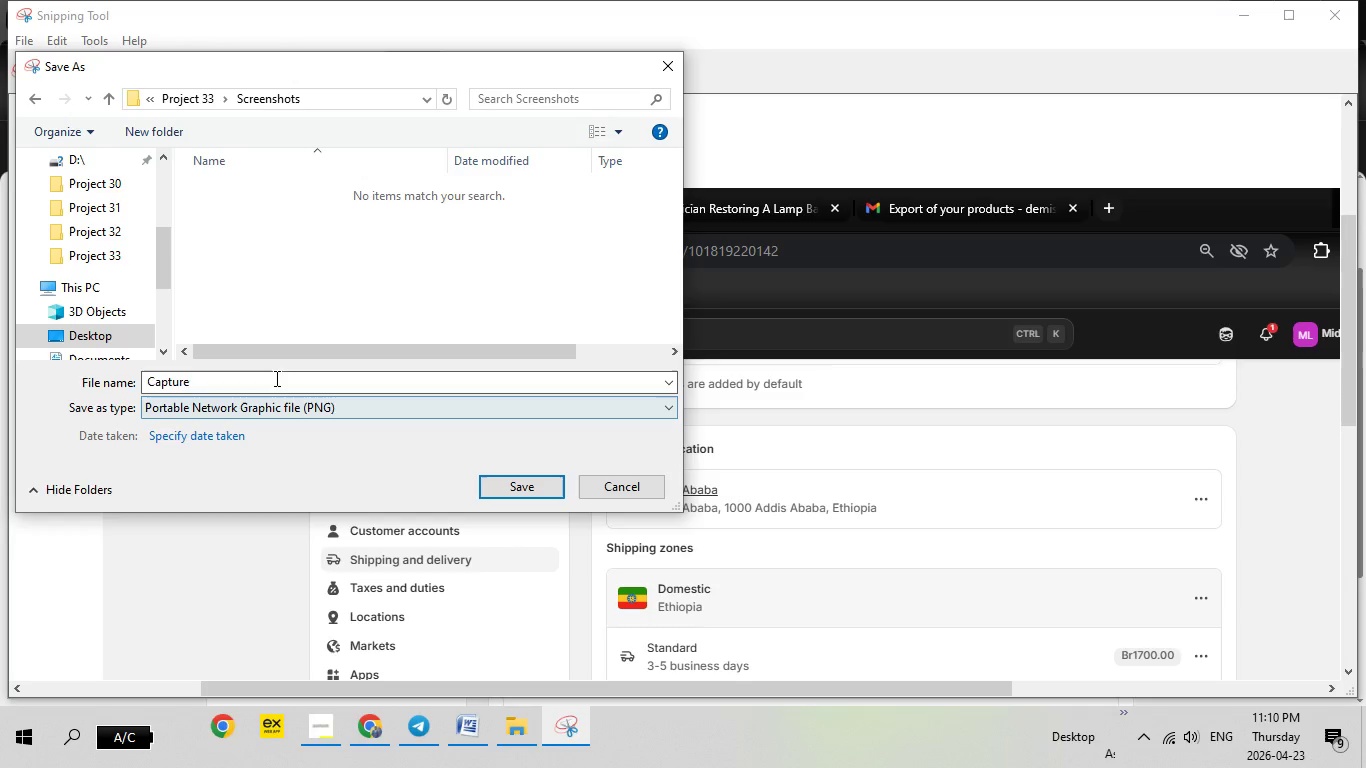 
left_click([275, 378])
 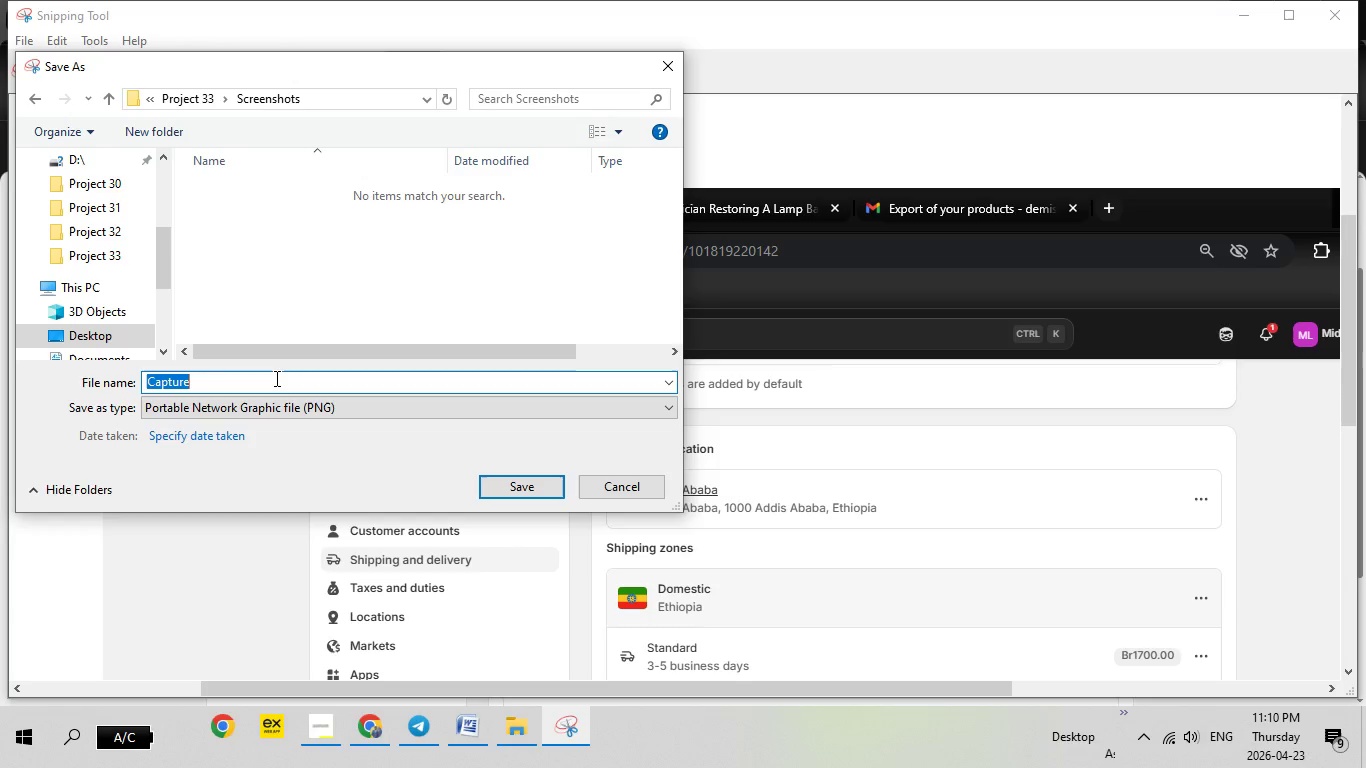 
type(shipping-setting)
 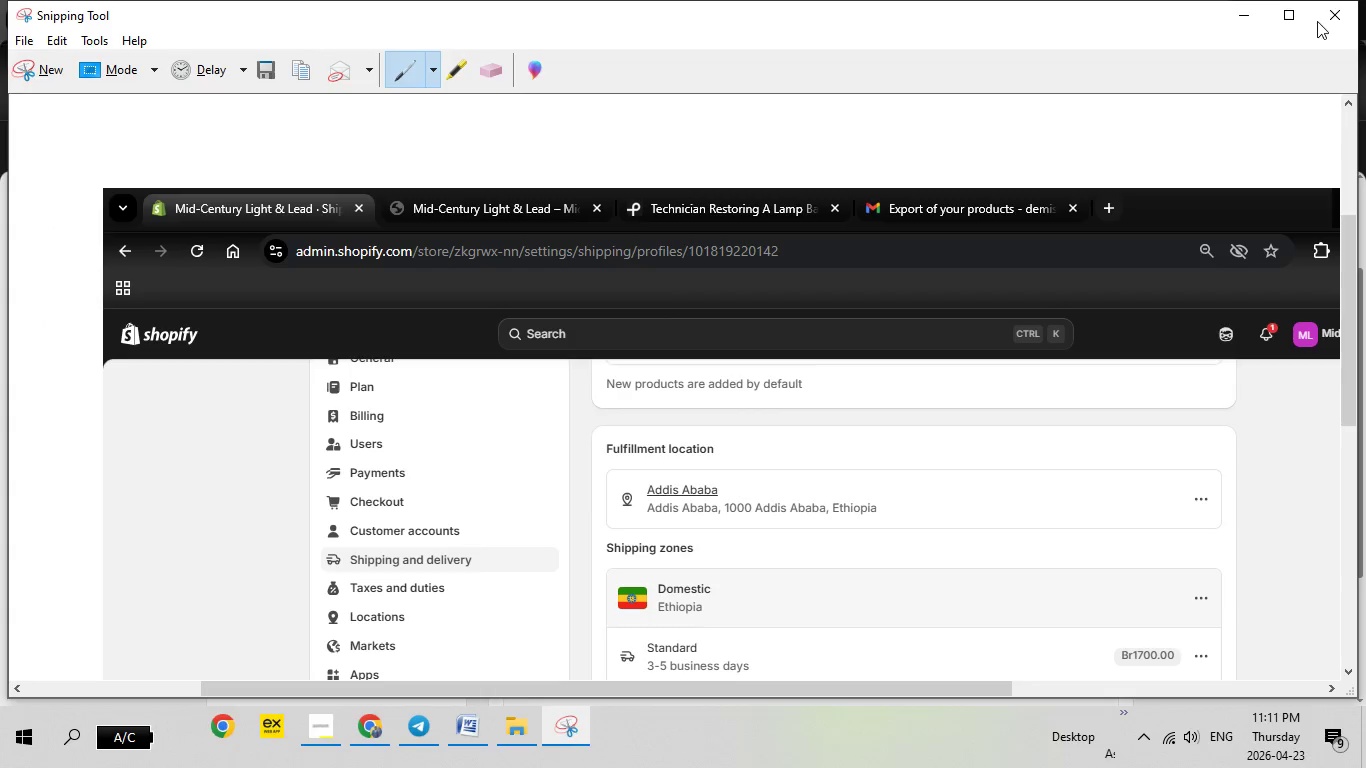 
left_click([1247, 14])
 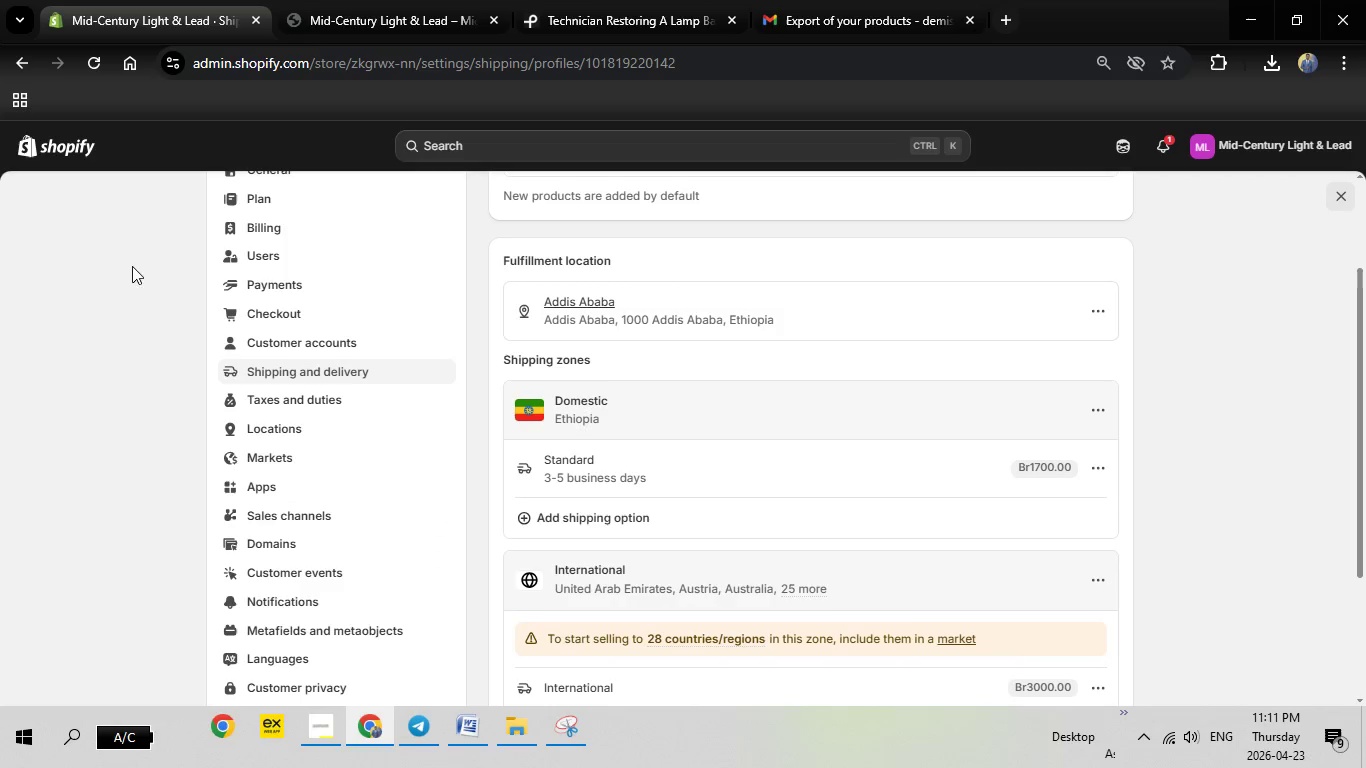 
left_click([1355, 200])
 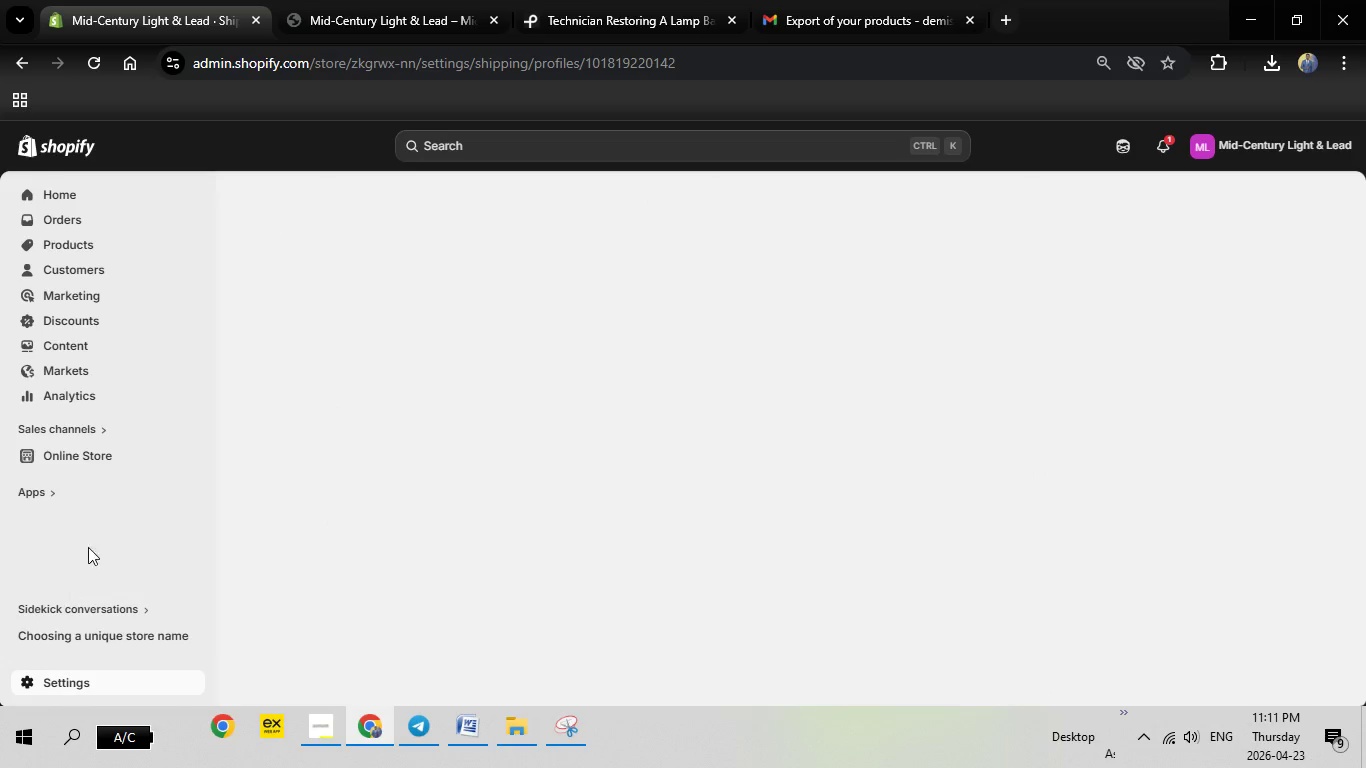 
mouse_move([76, 482])
 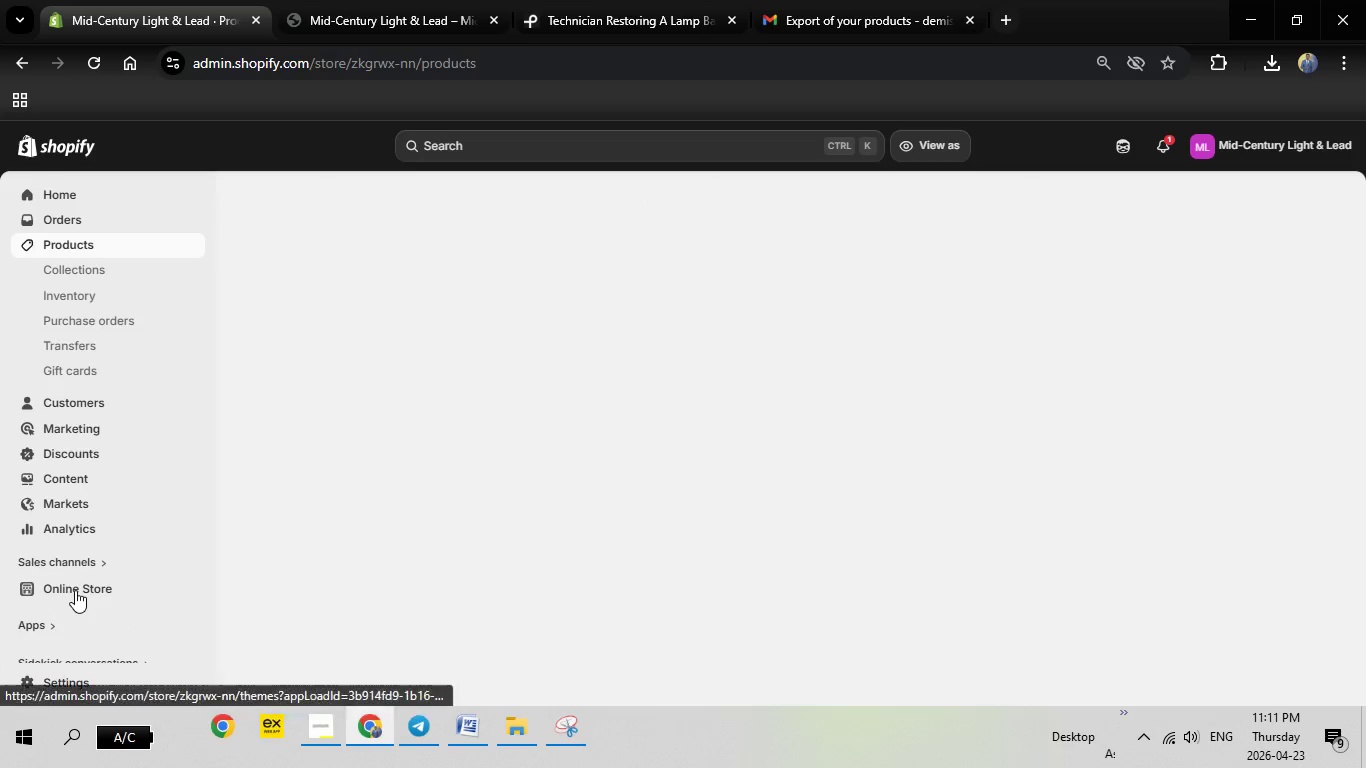 
left_click([75, 589])
 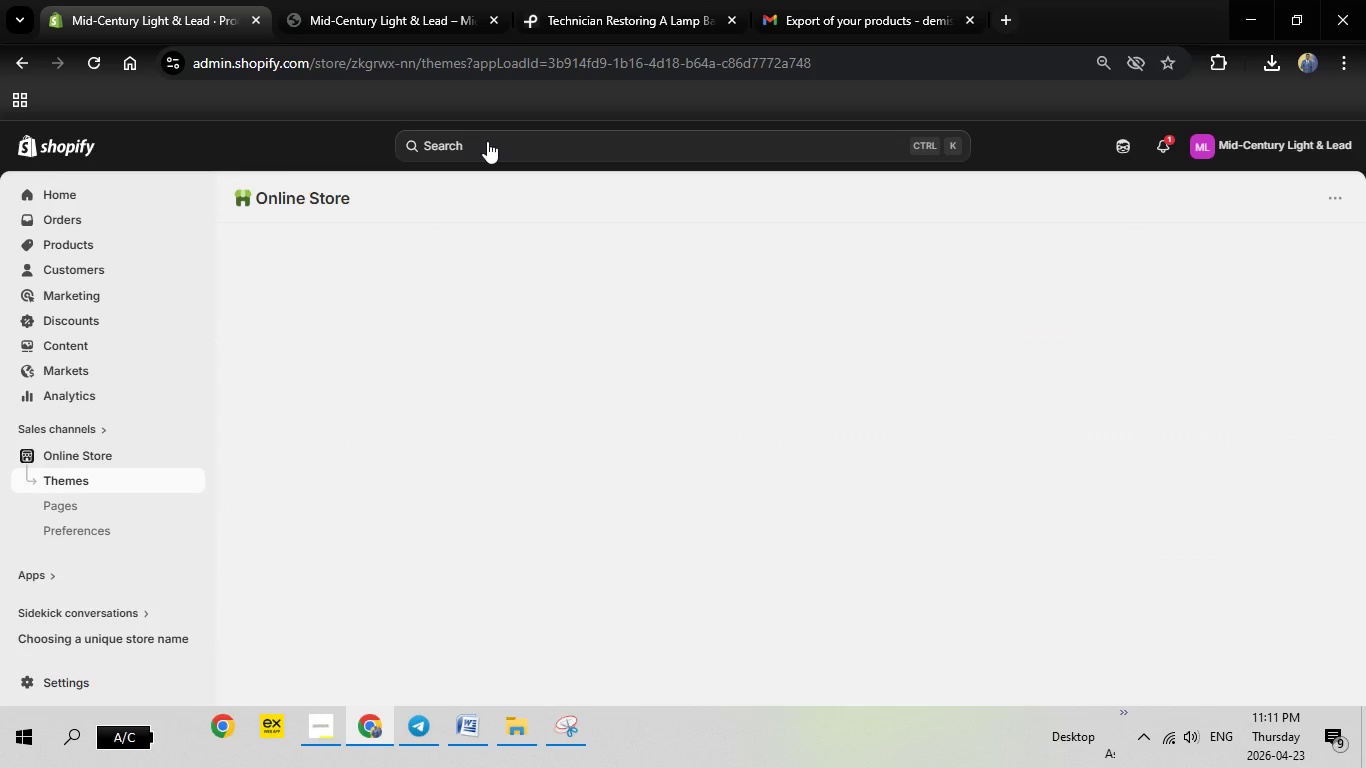 
wait(12.09)
 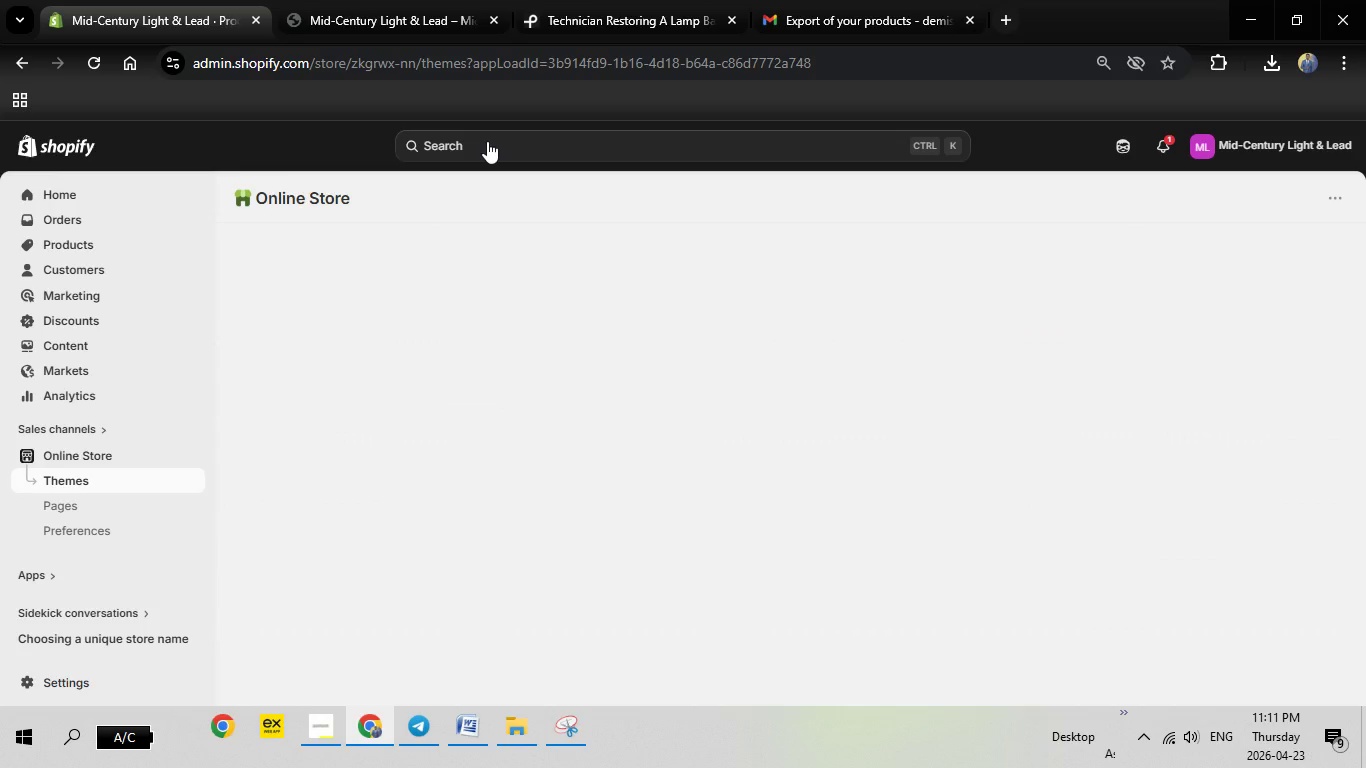 
left_click([487, 146])
 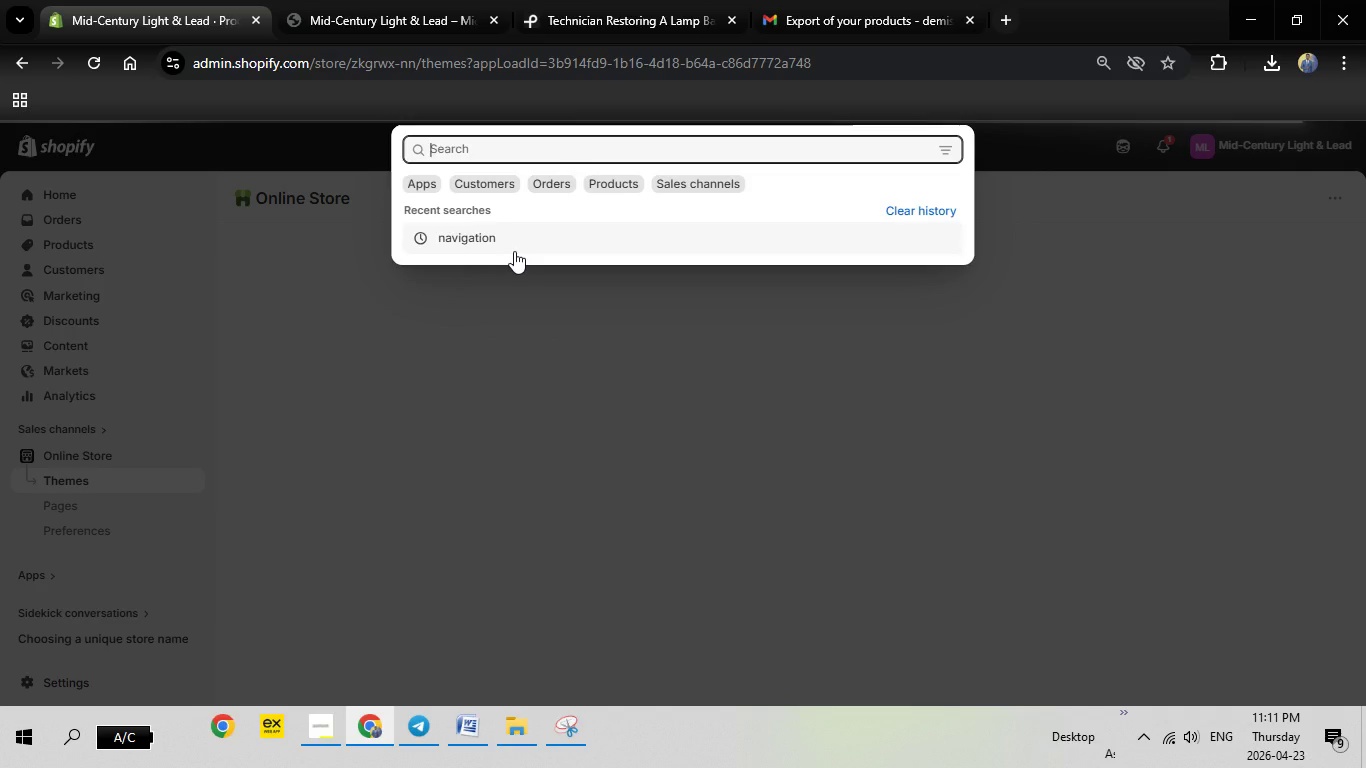 
left_click([498, 238])
 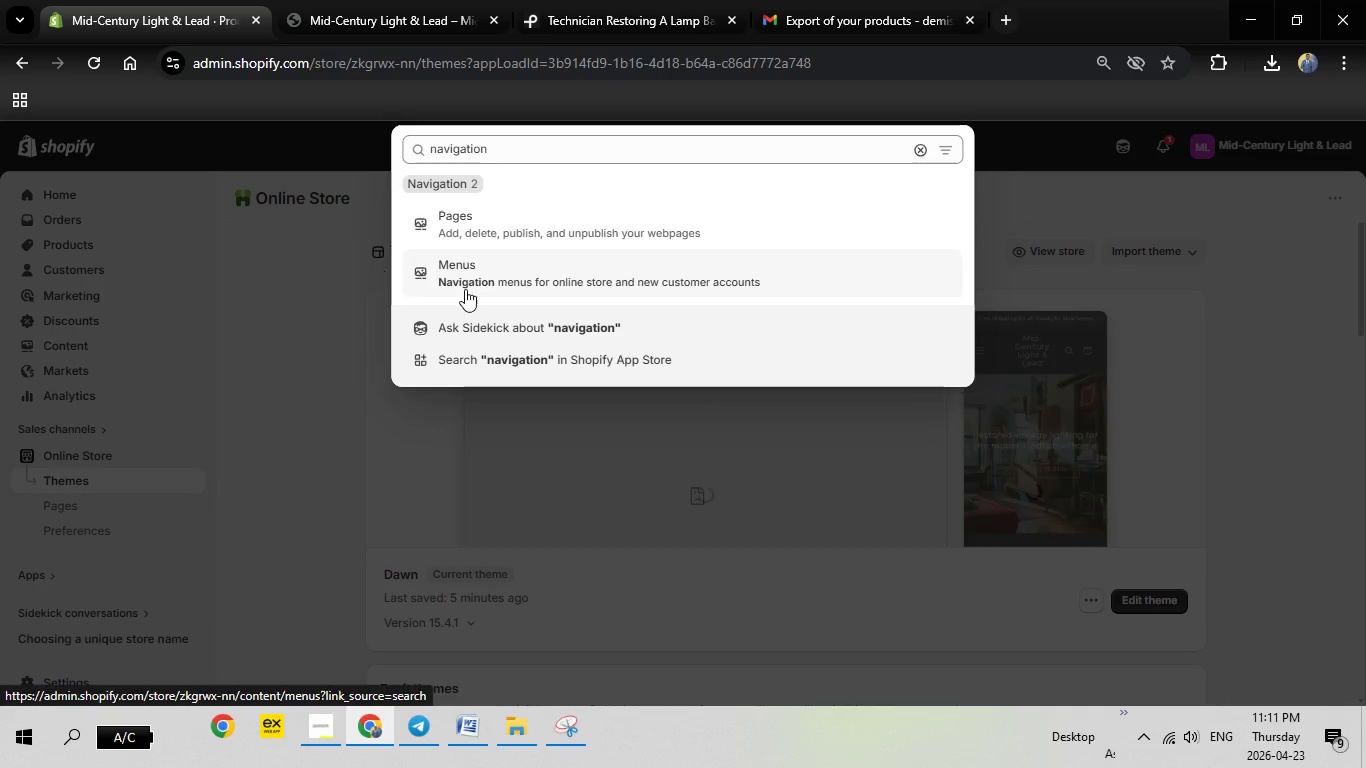 
wait(5.78)
 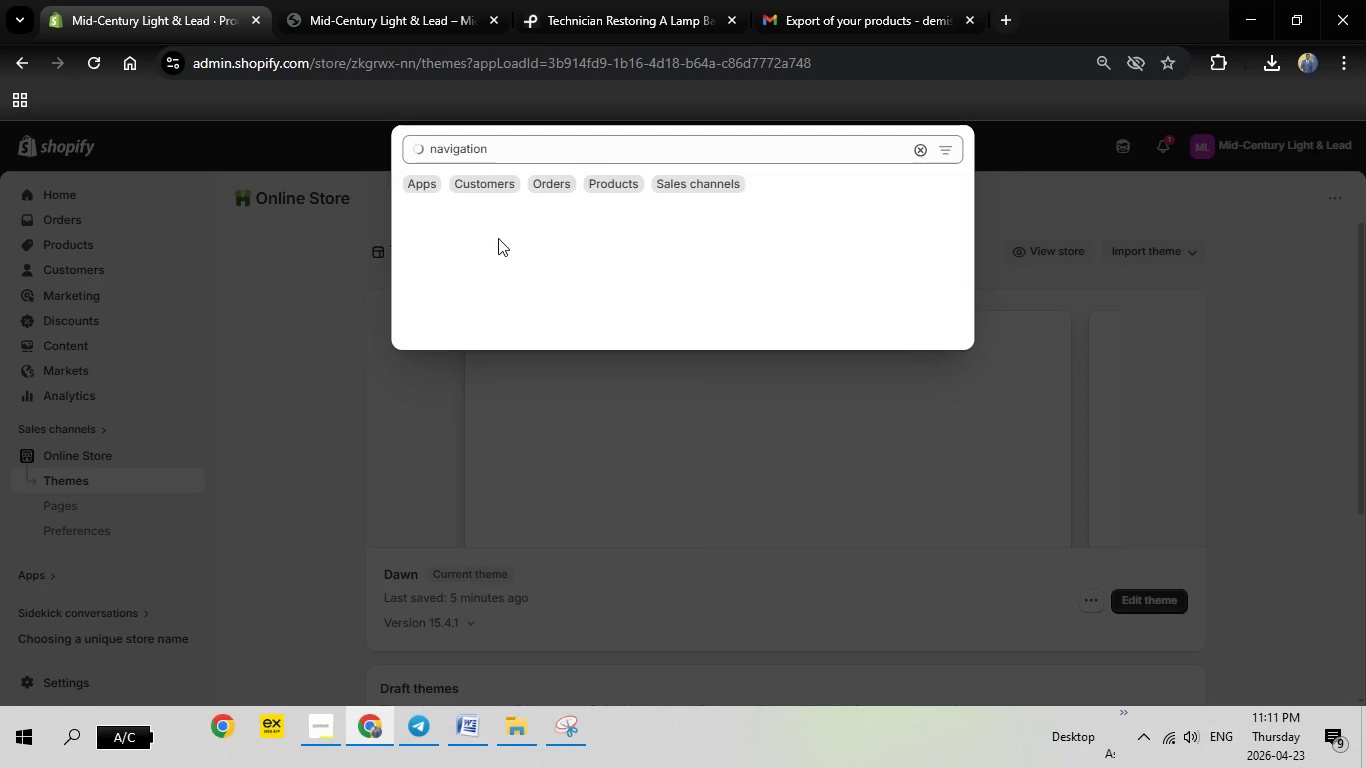 
left_click([471, 283])
 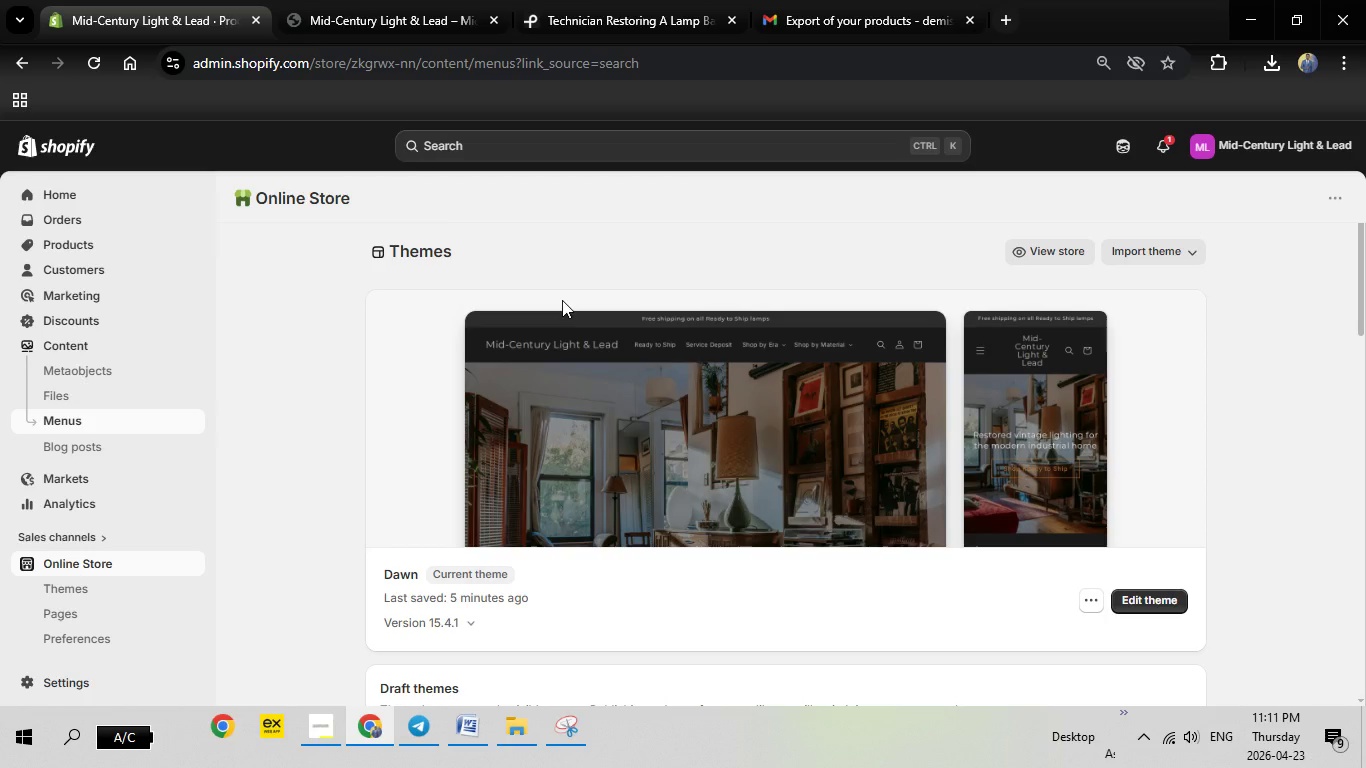 
mouse_move([619, 335])
 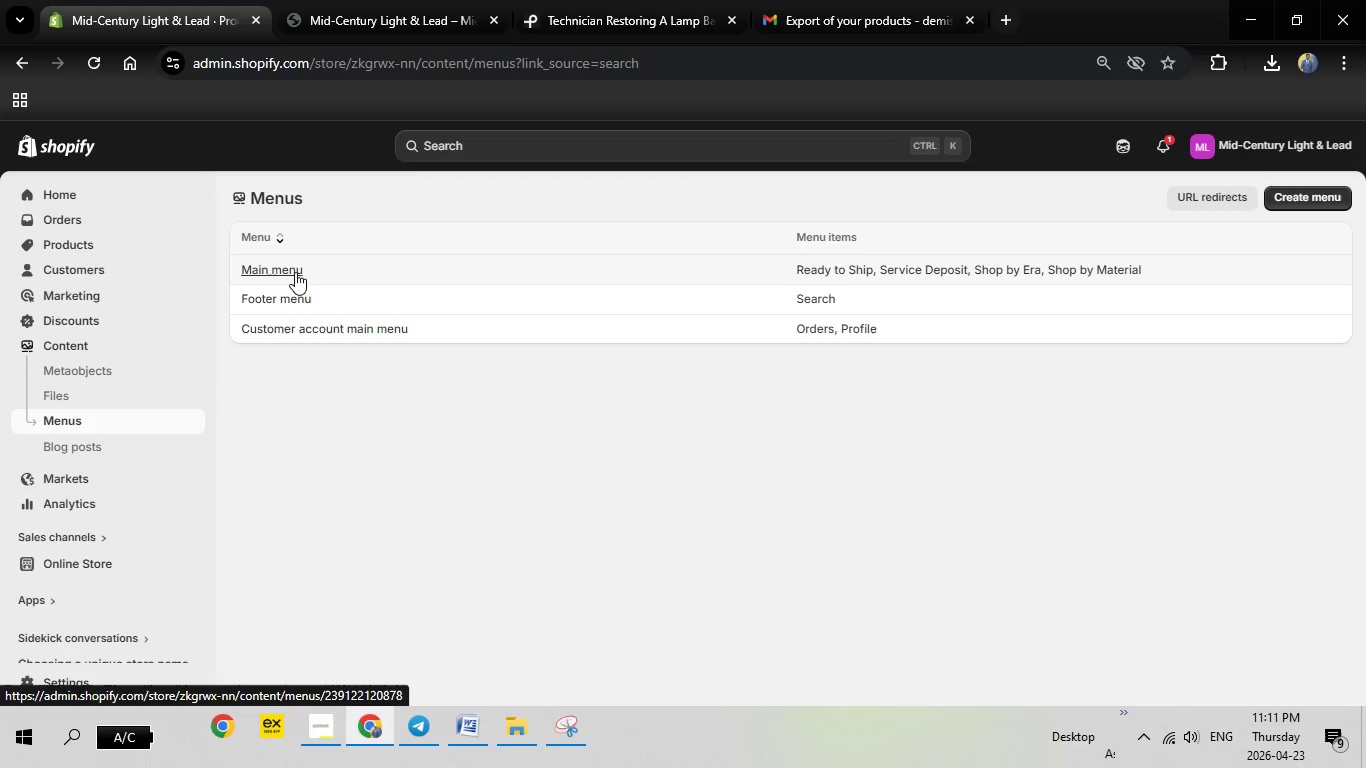 
left_click([295, 272])
 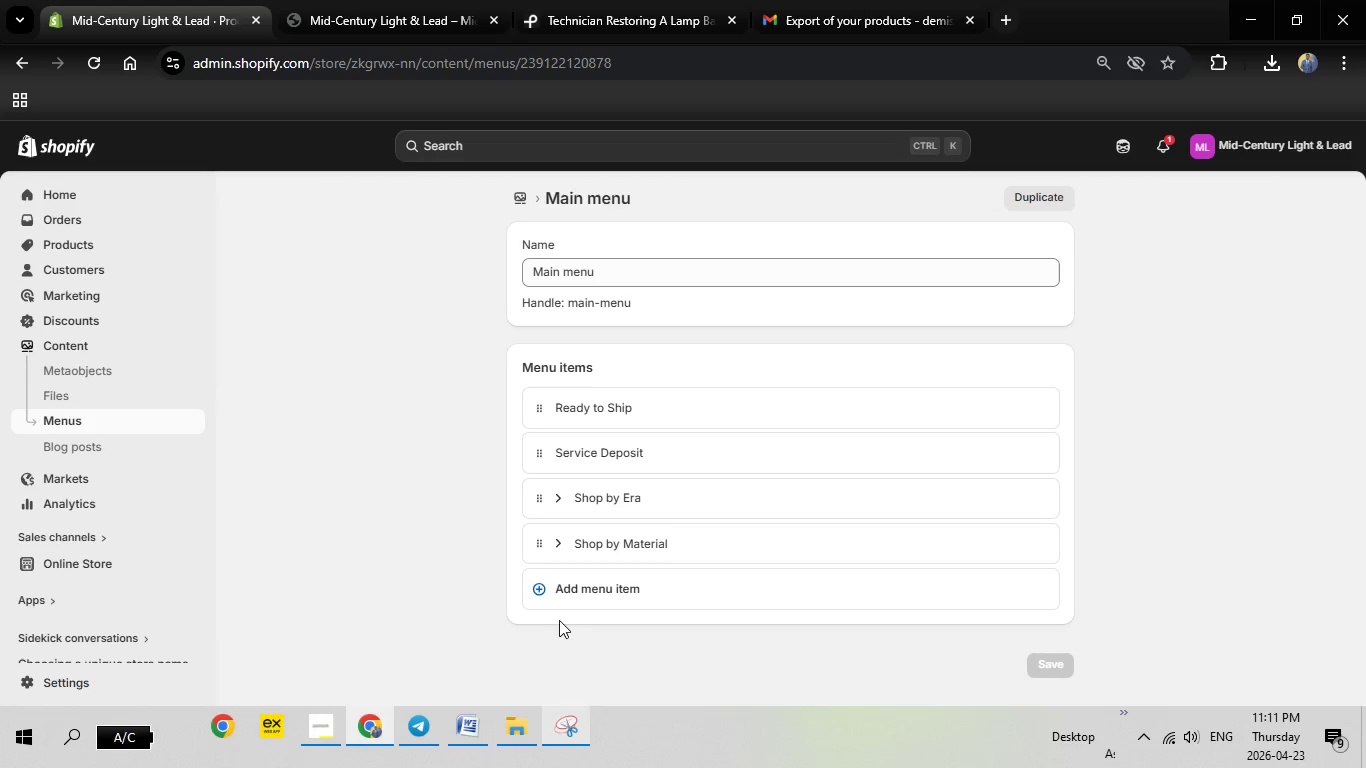 
wait(6.23)
 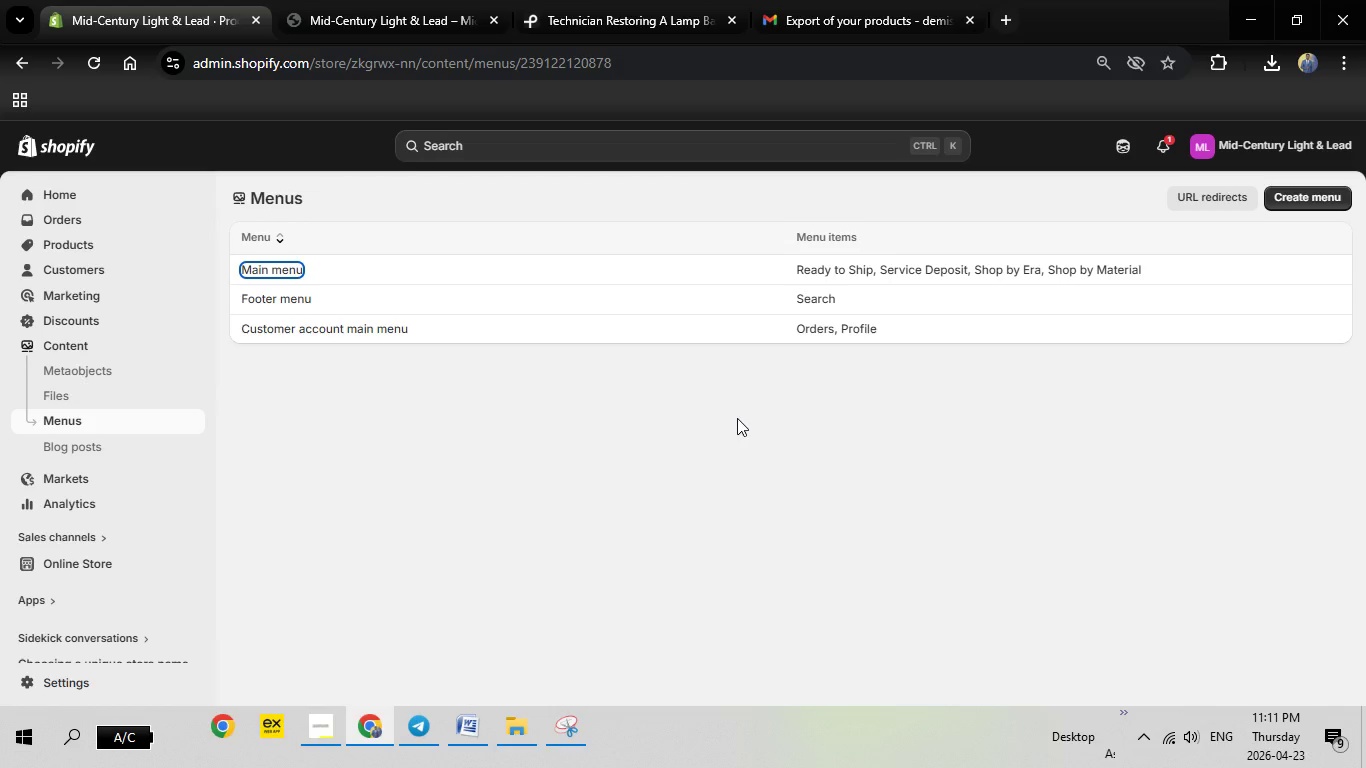 
left_click([555, 498])
 